 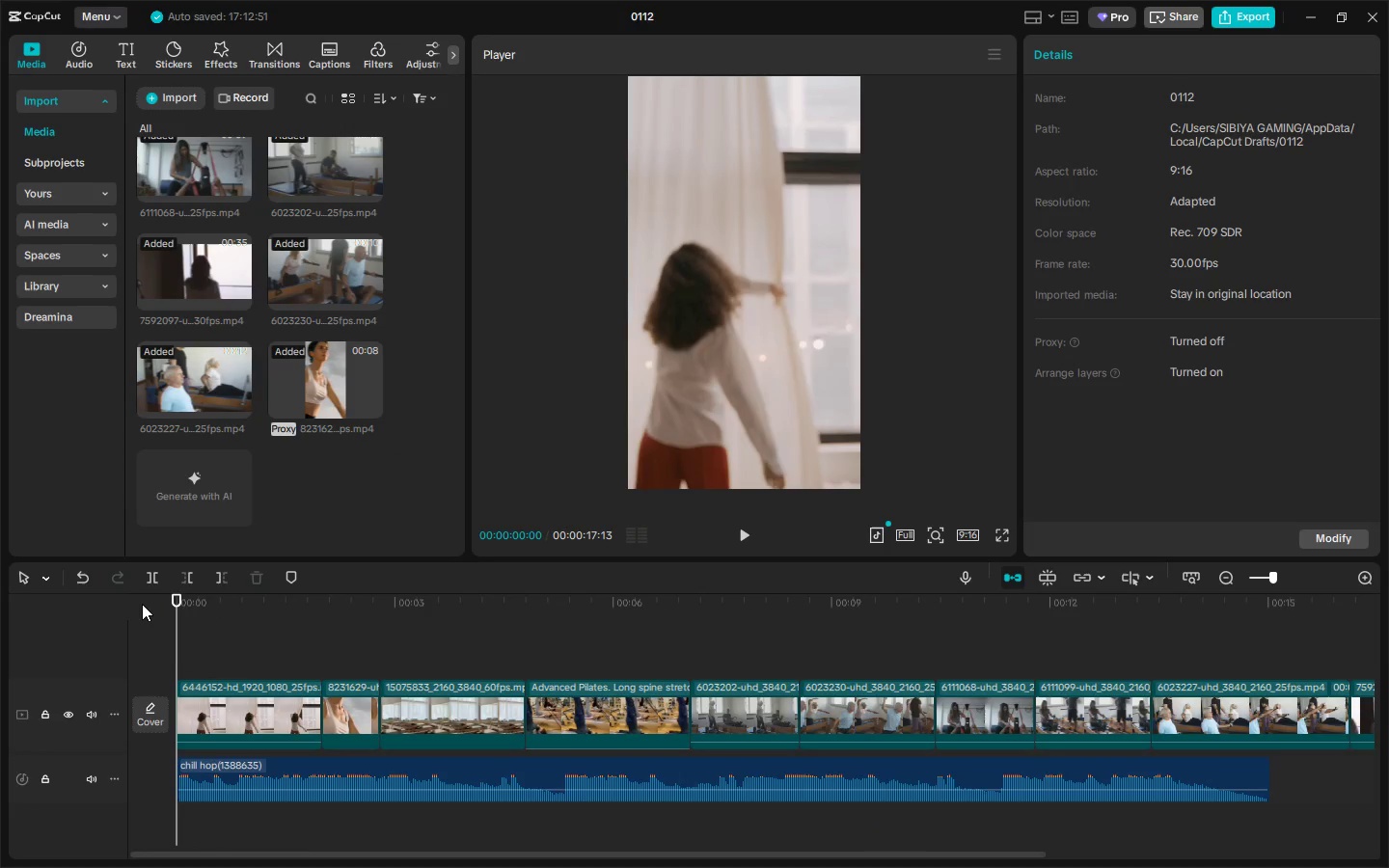 
key(Space)
 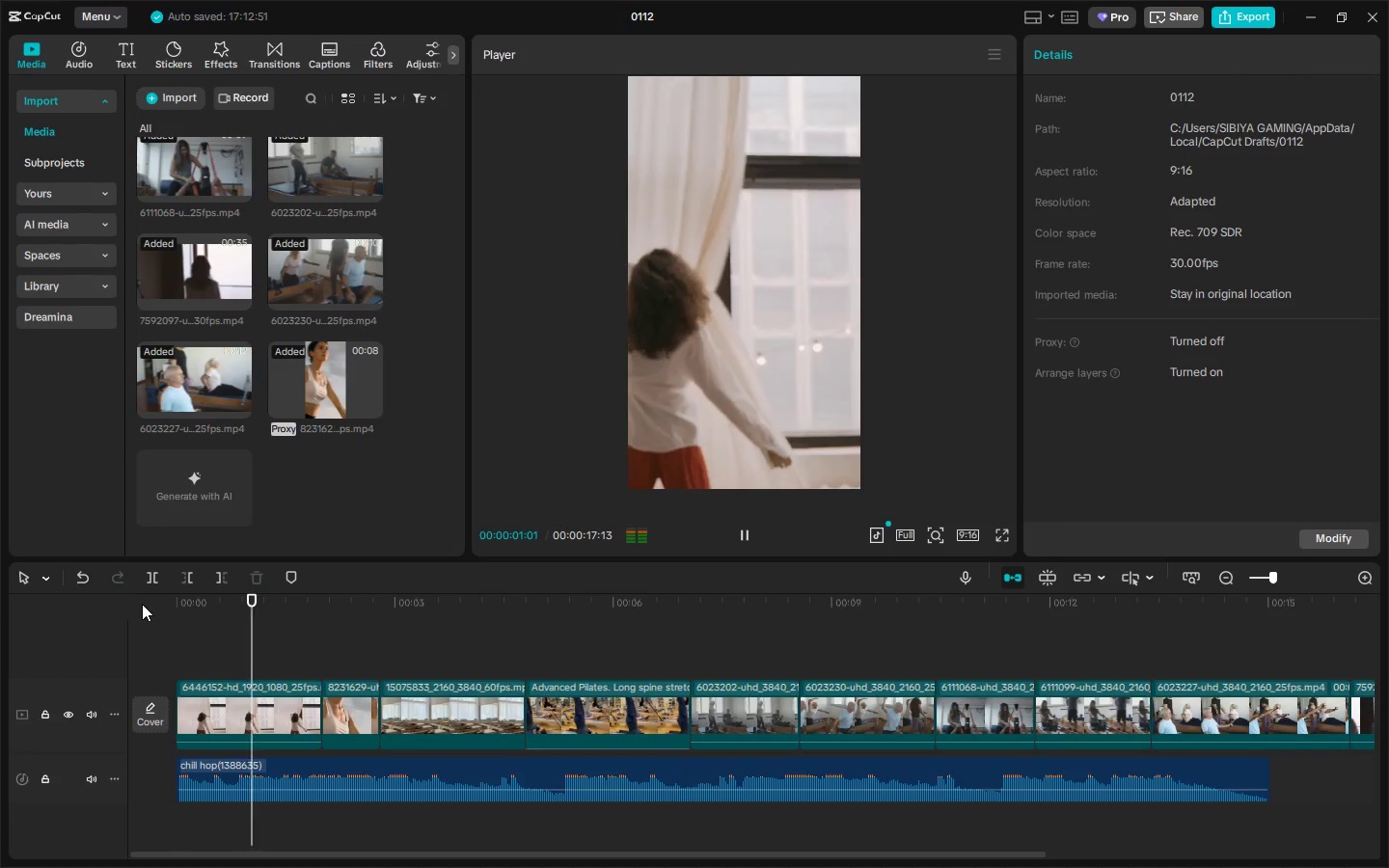 
key(Space)
 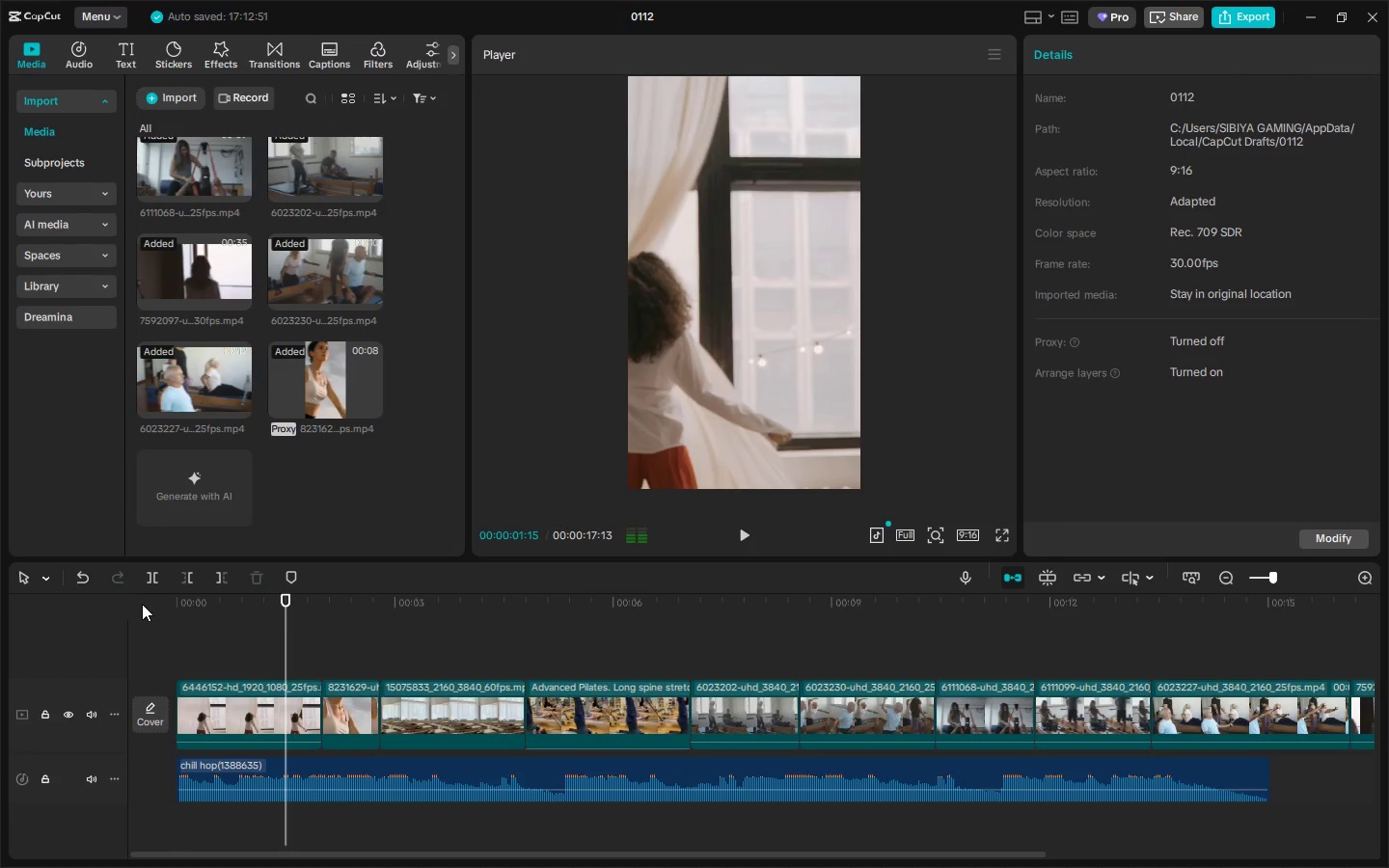 
key(Space)
 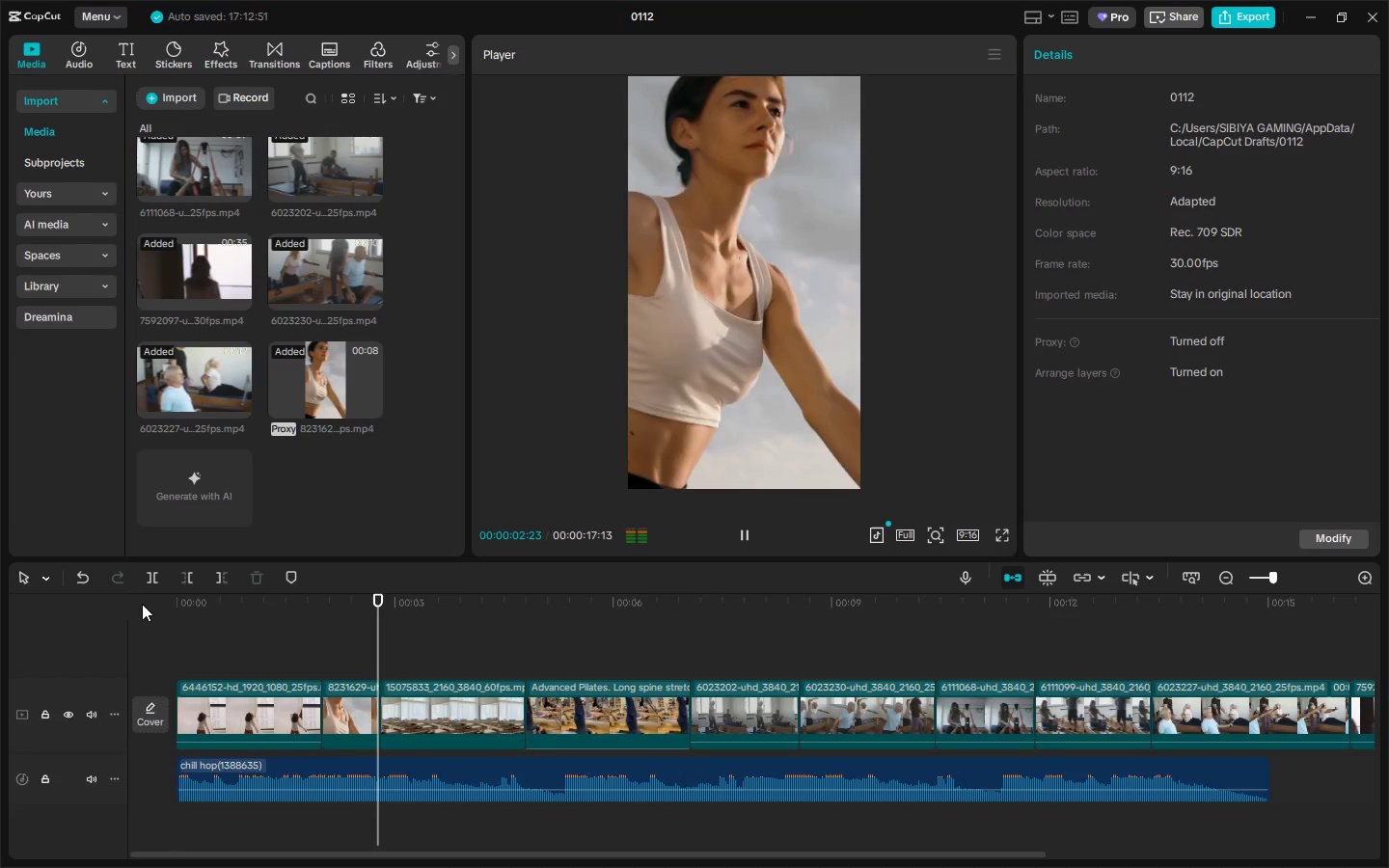 
key(Space)
 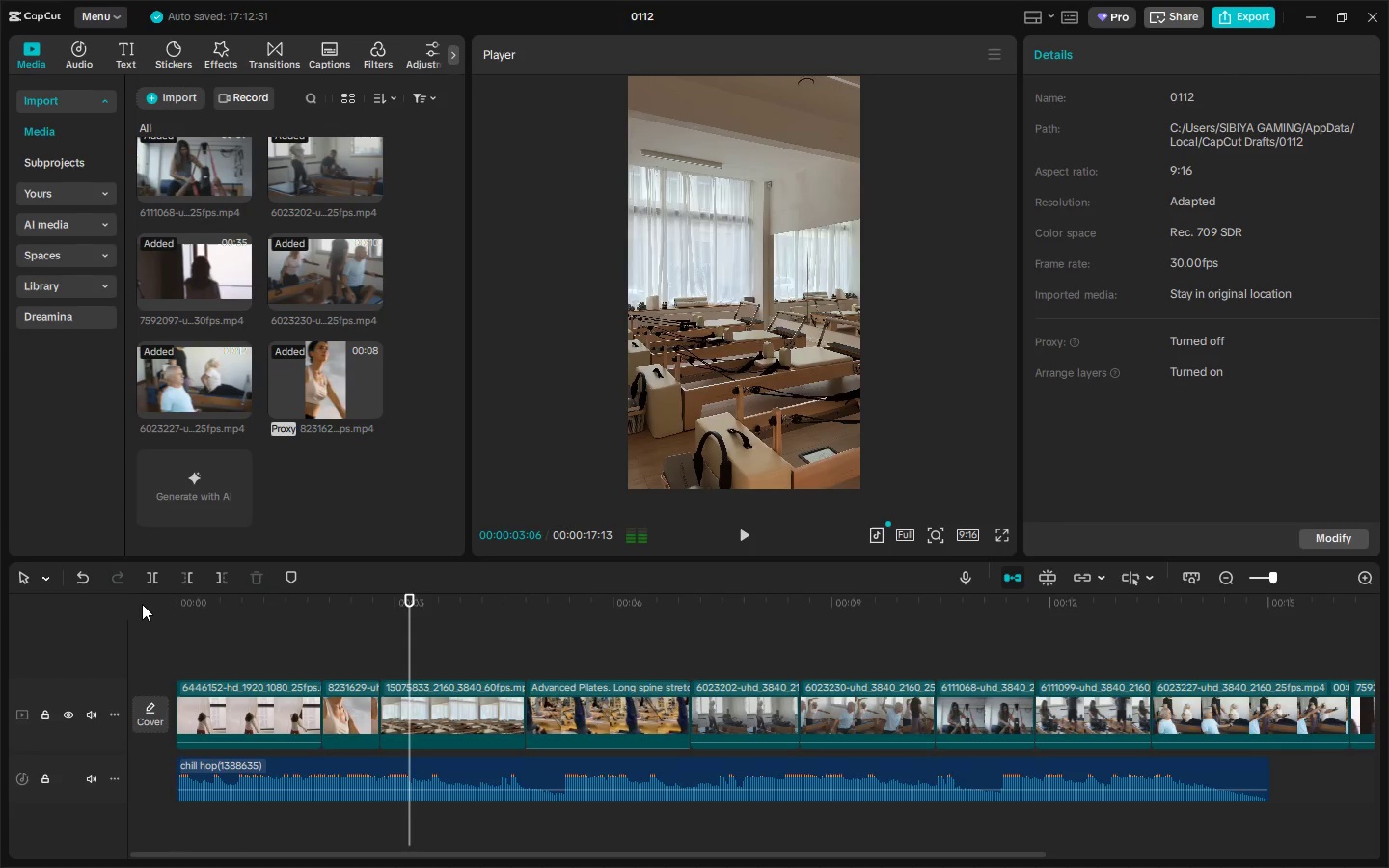 
key(Space)
 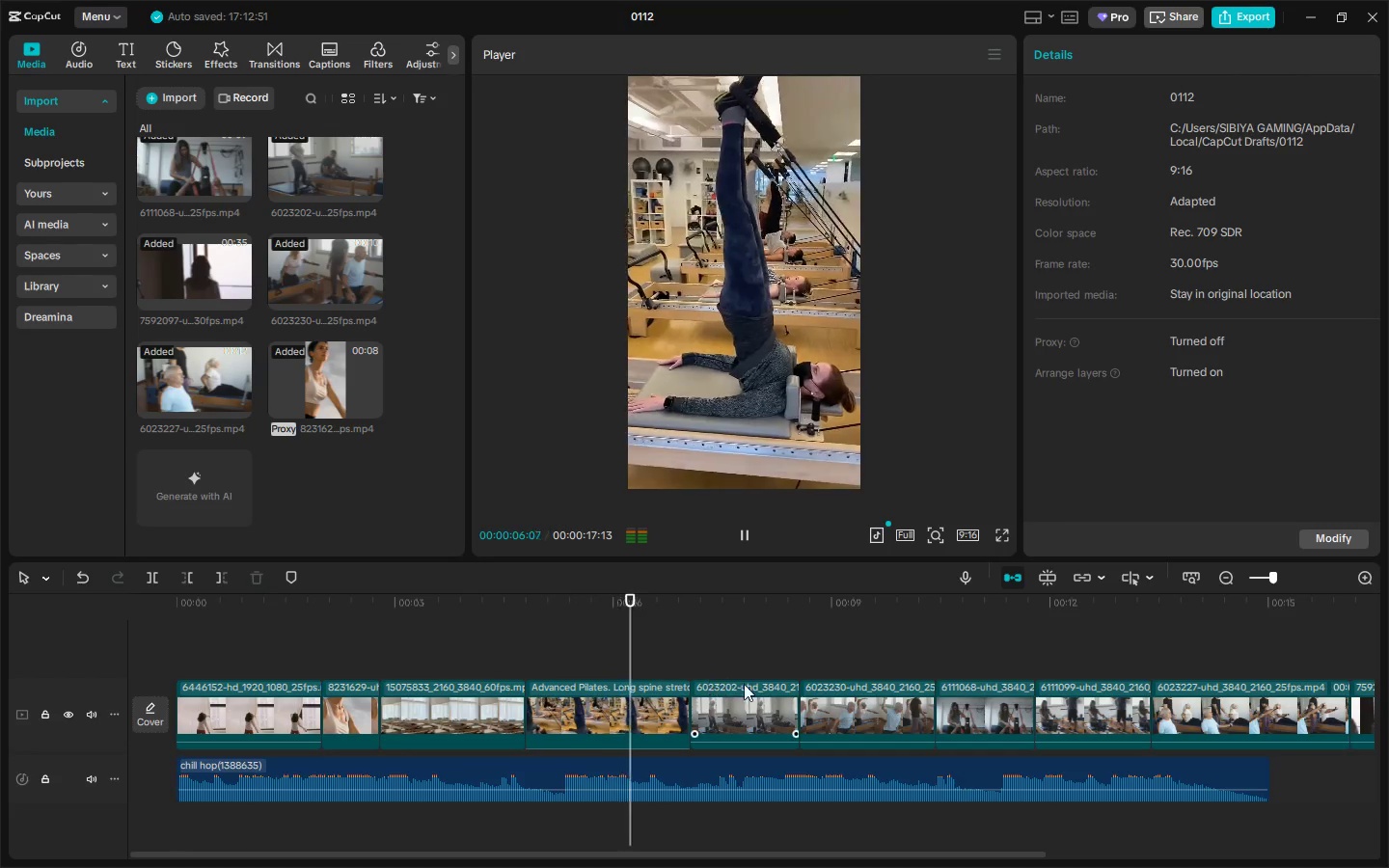 
key(Space)
 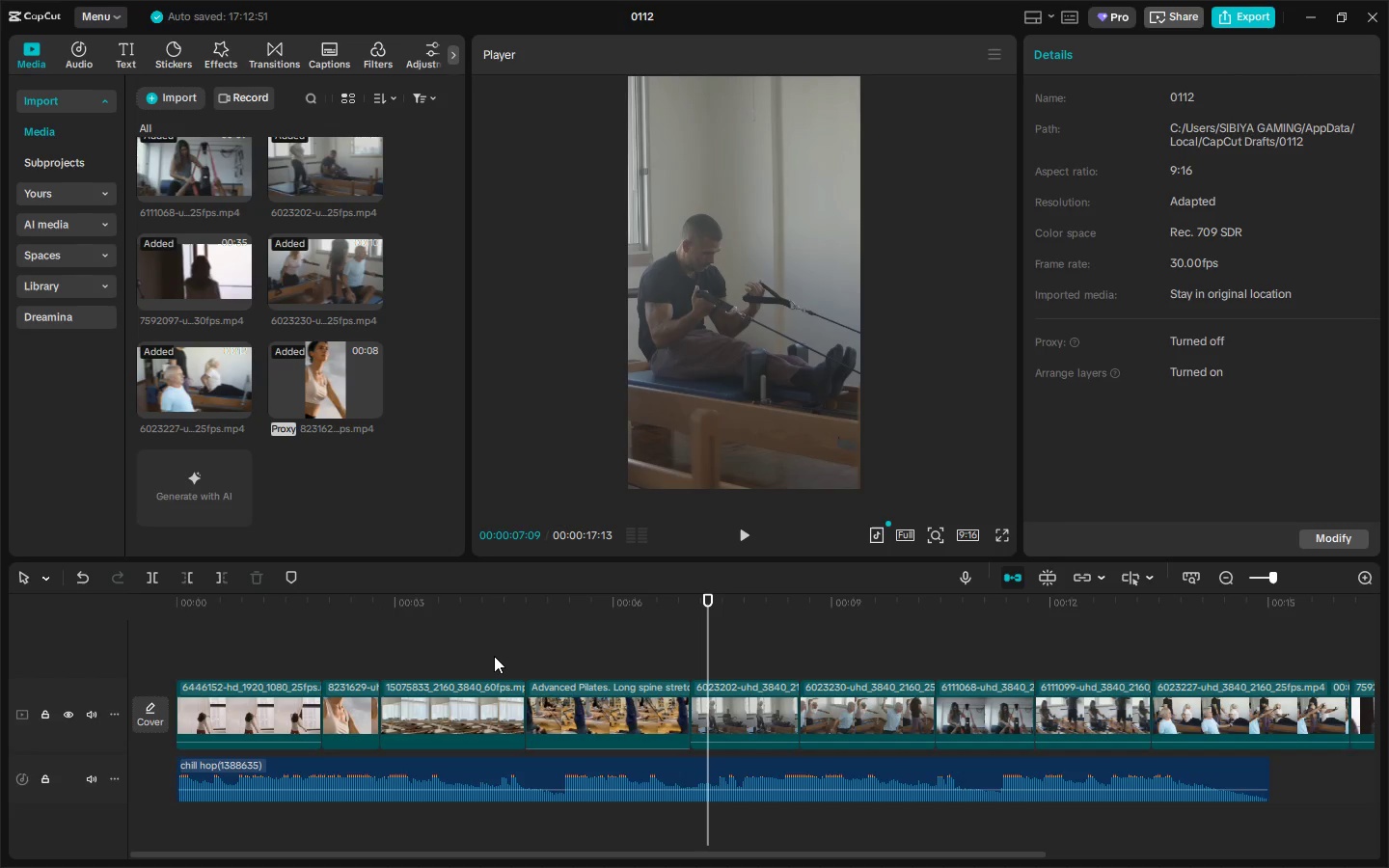 
wait(8.8)
 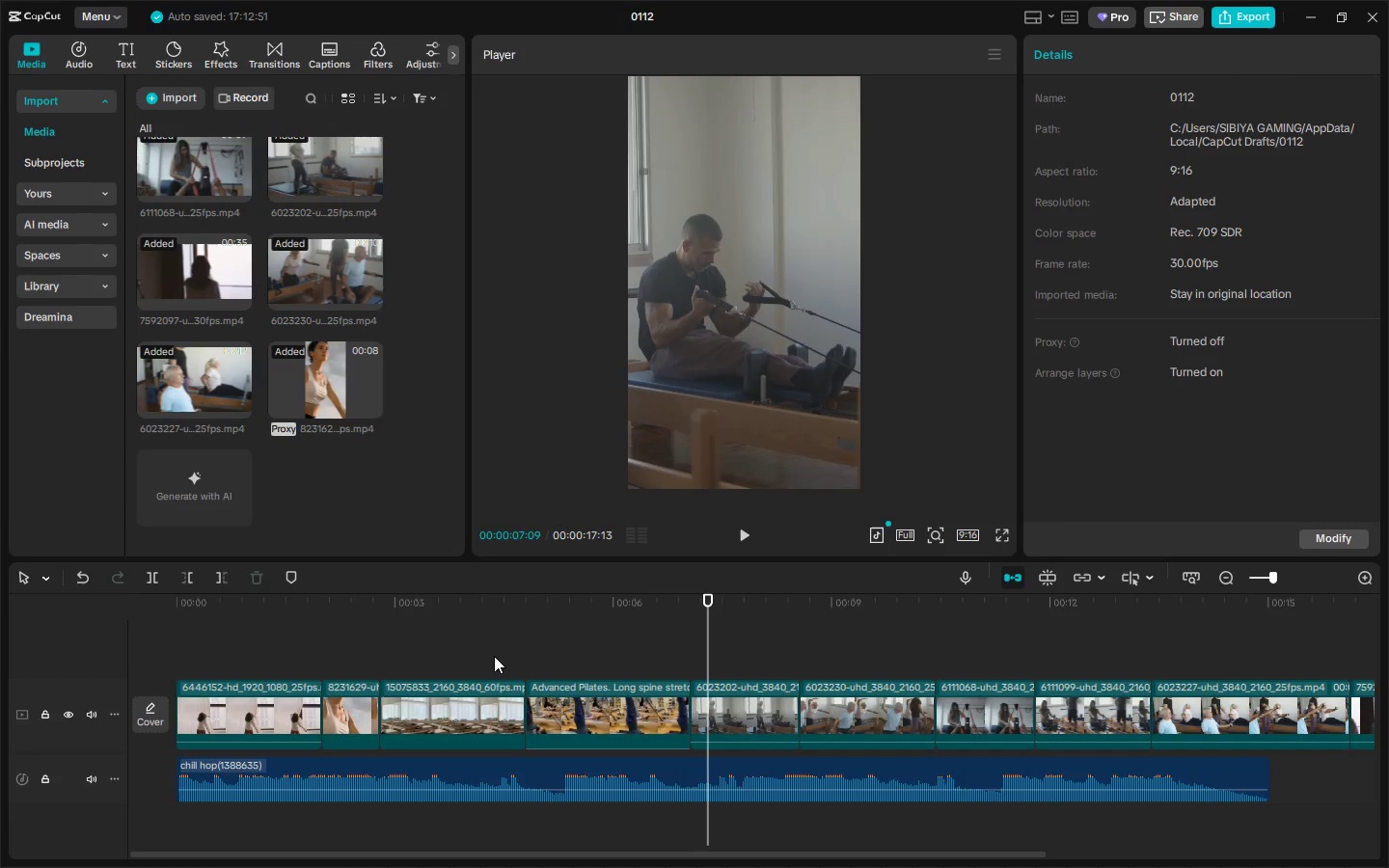 
left_click_drag(start_coordinate=[192, 598], to_coordinate=[146, 610])
 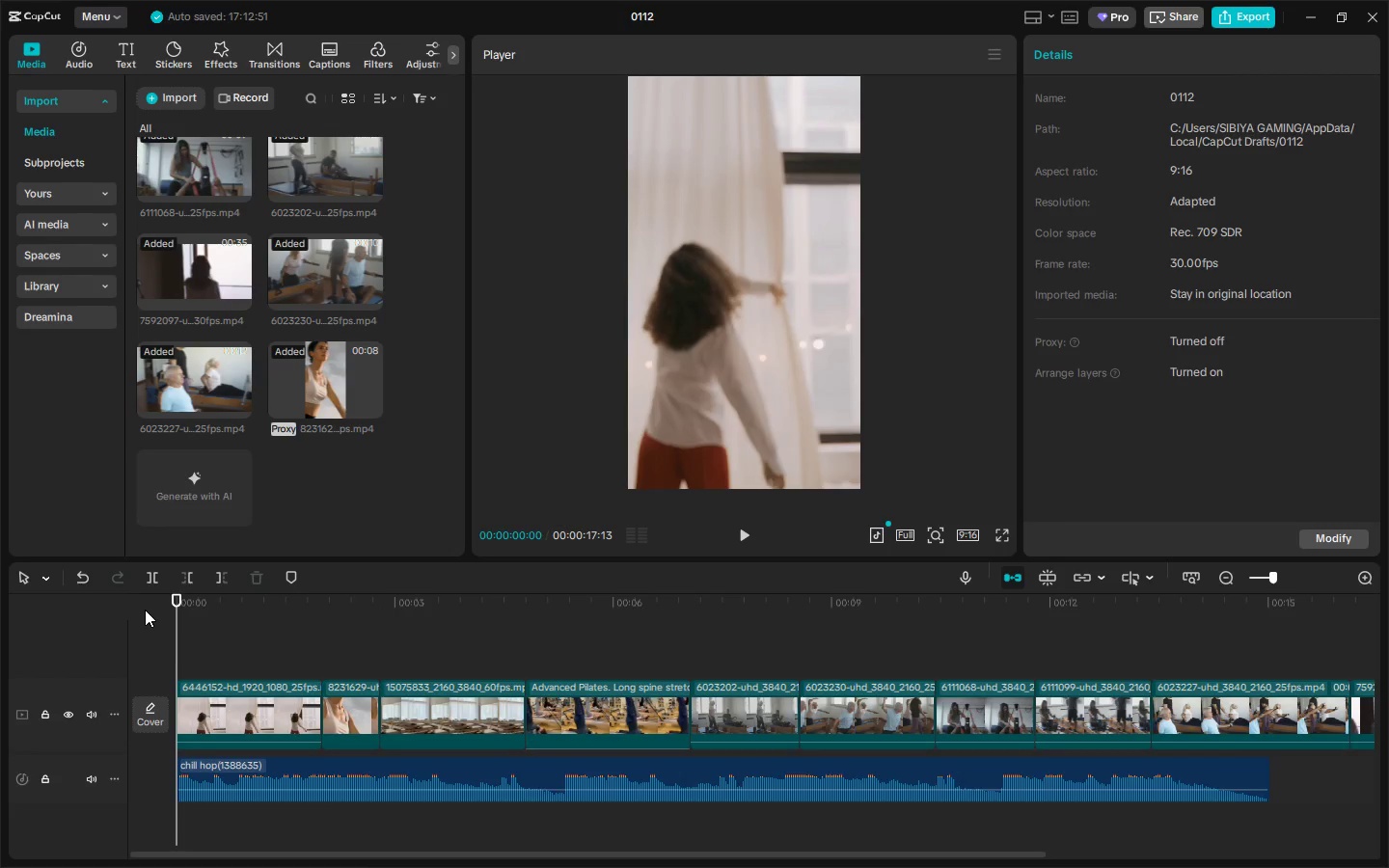 
wait(9.02)
 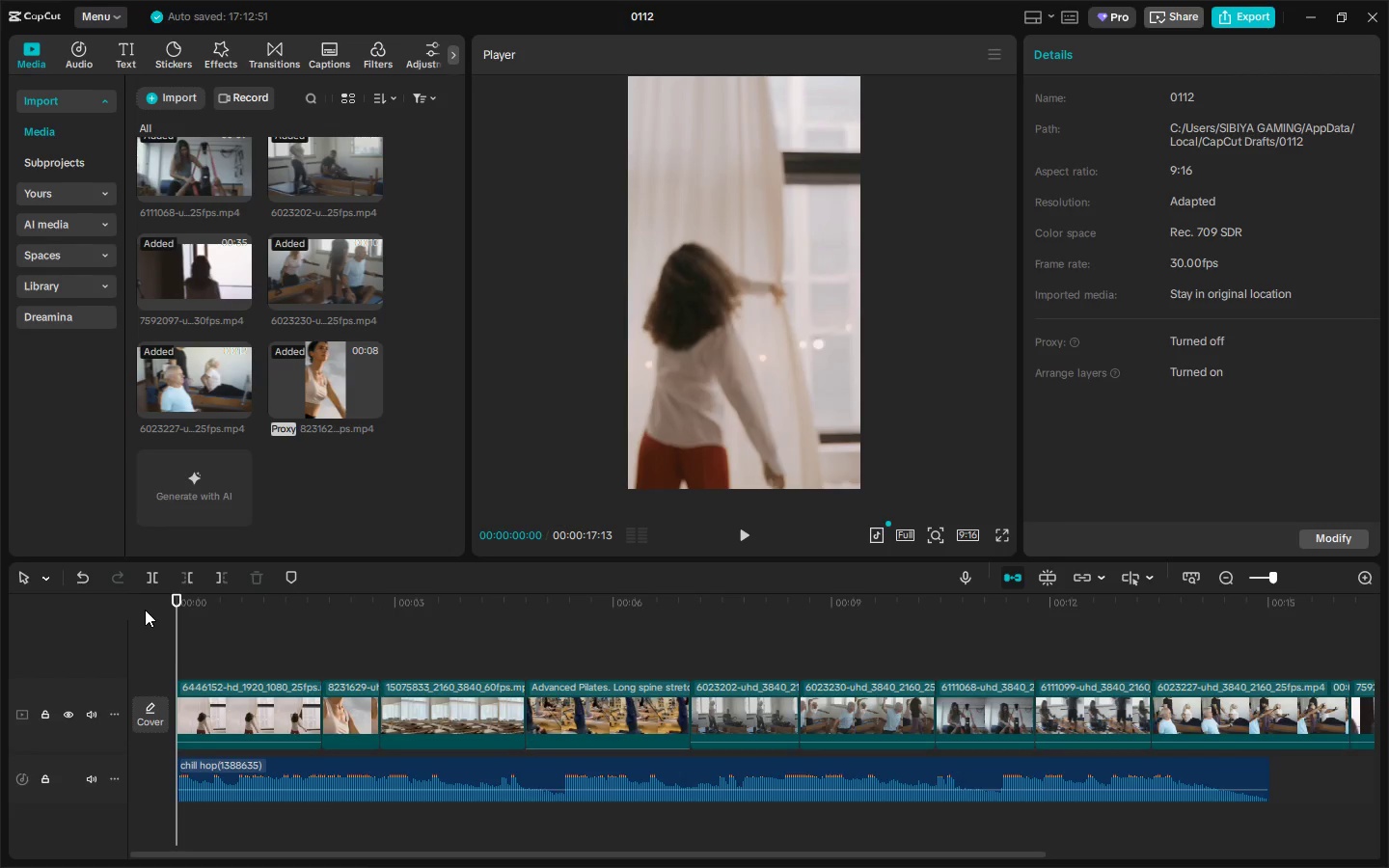 
double_click([803, 603])
 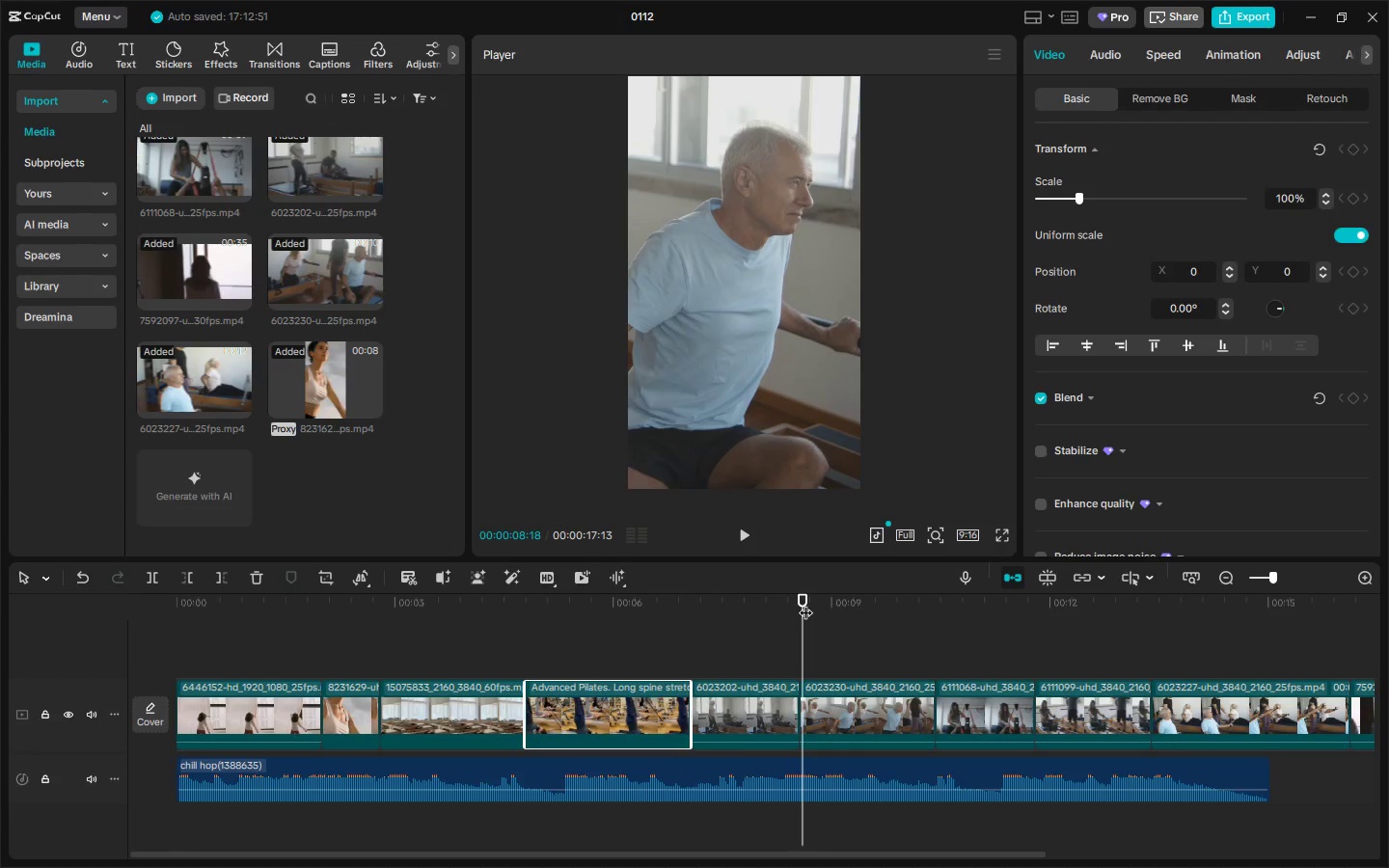 
key(Space)
 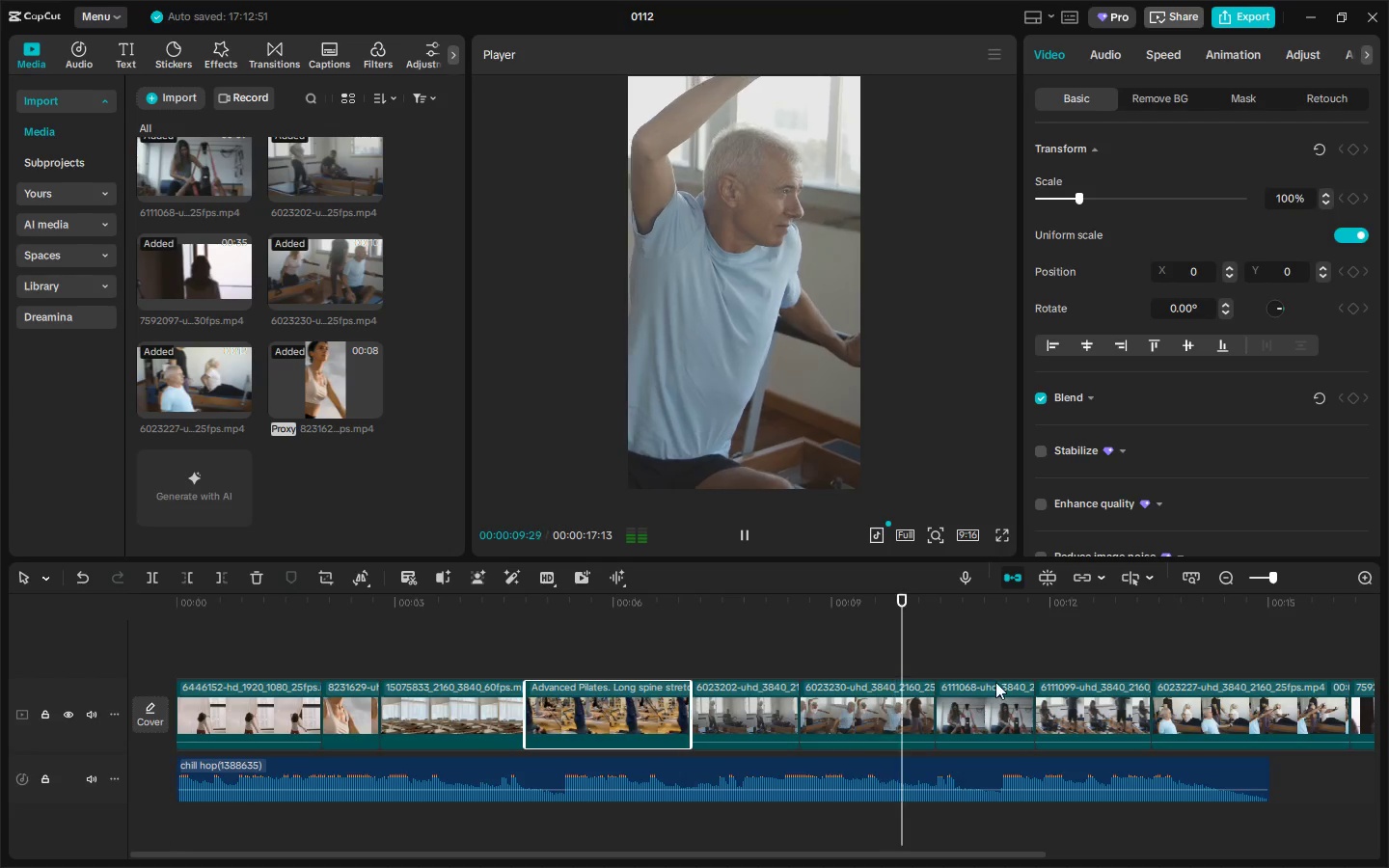 
key(Space)
 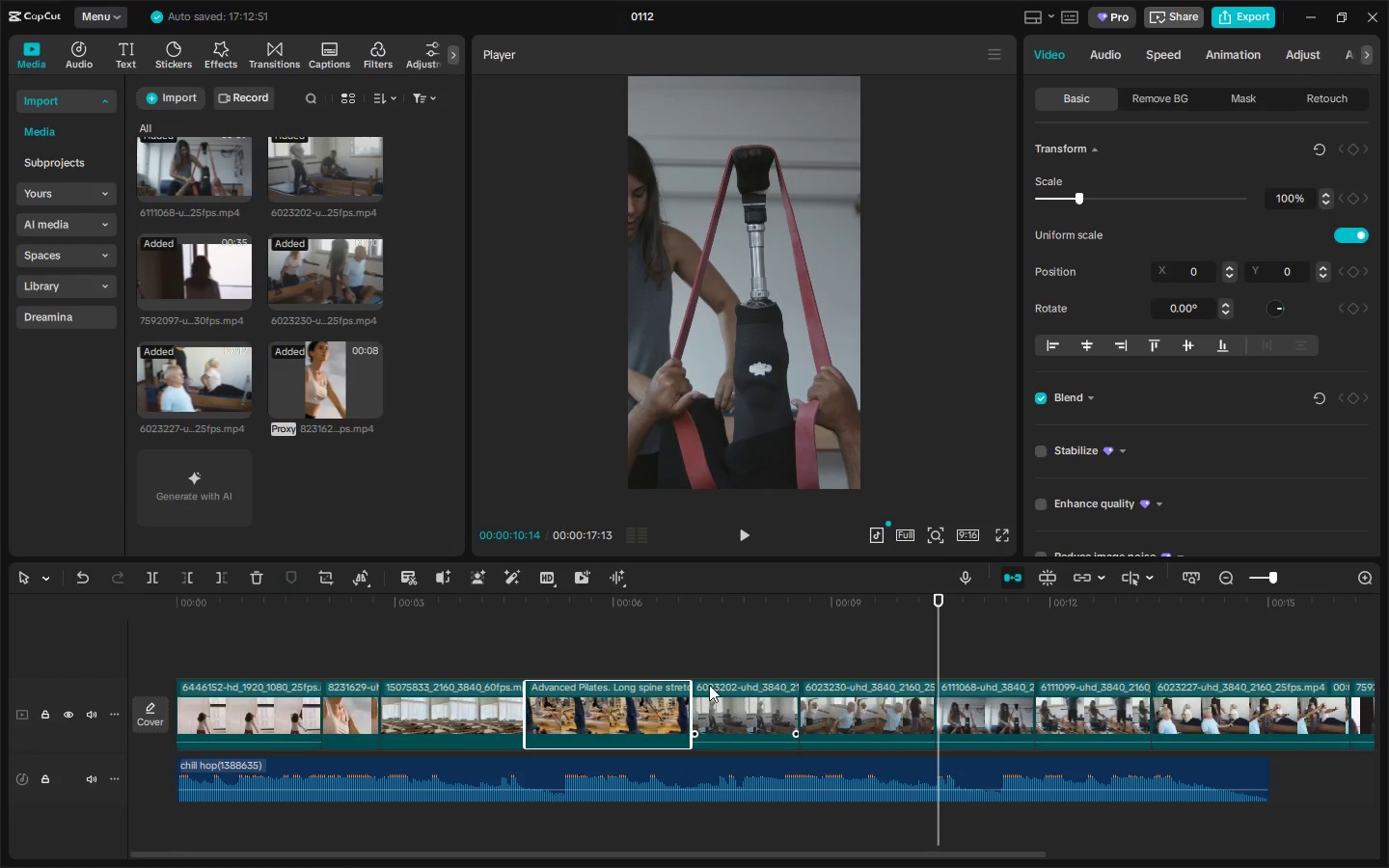 
left_click([654, 705])
 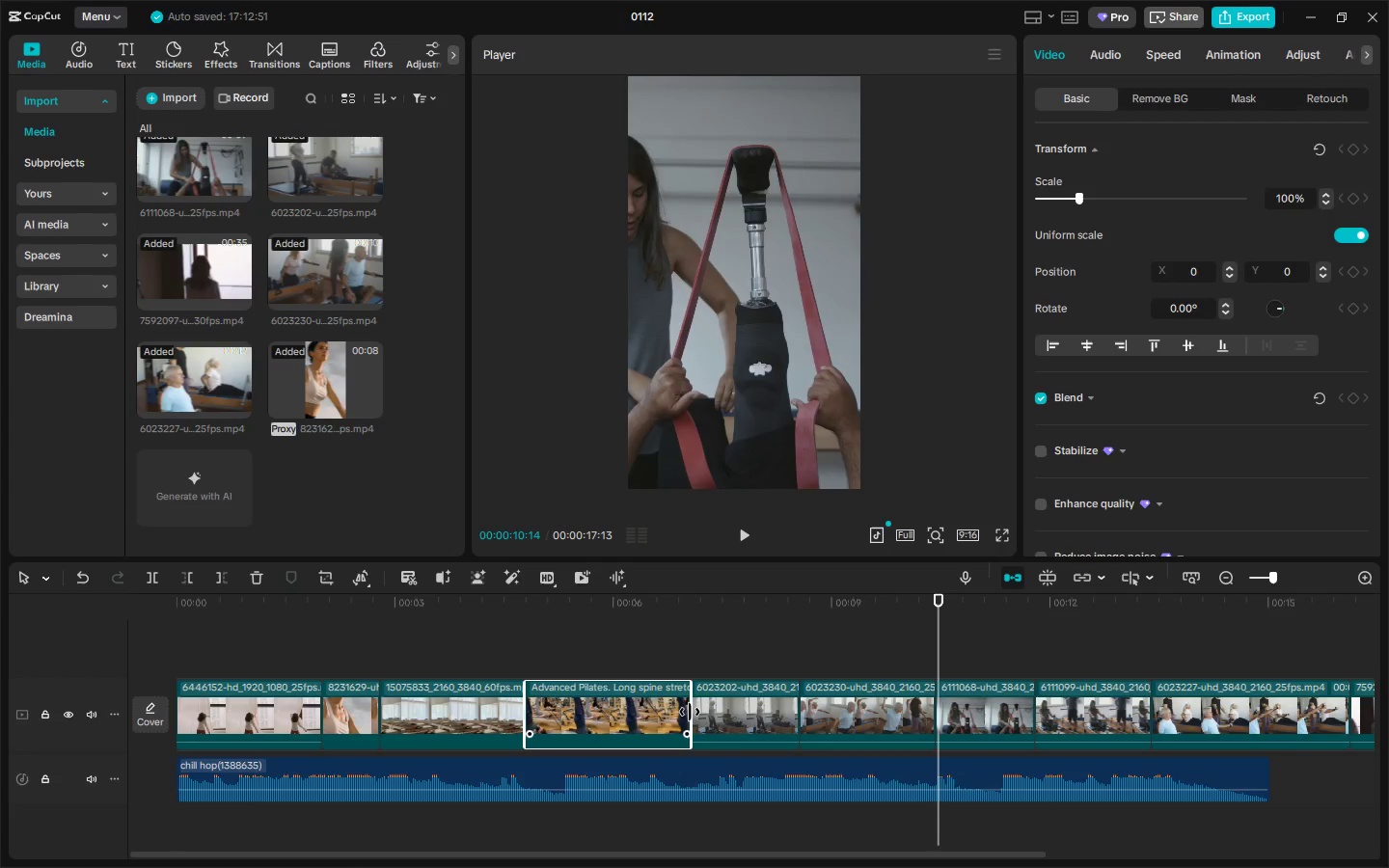 
left_click_drag(start_coordinate=[690, 712], to_coordinate=[633, 713])
 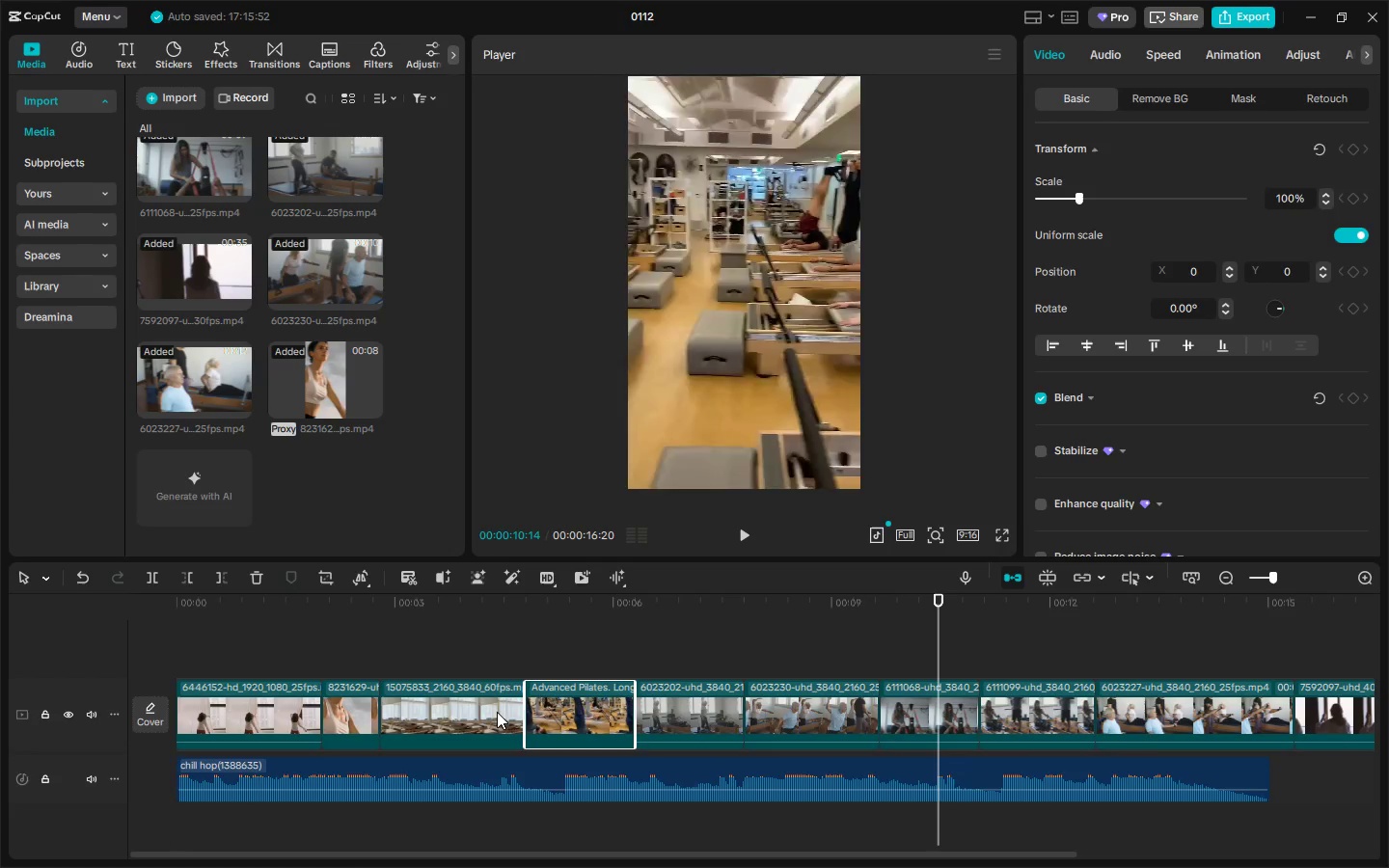 
left_click([490, 711])
 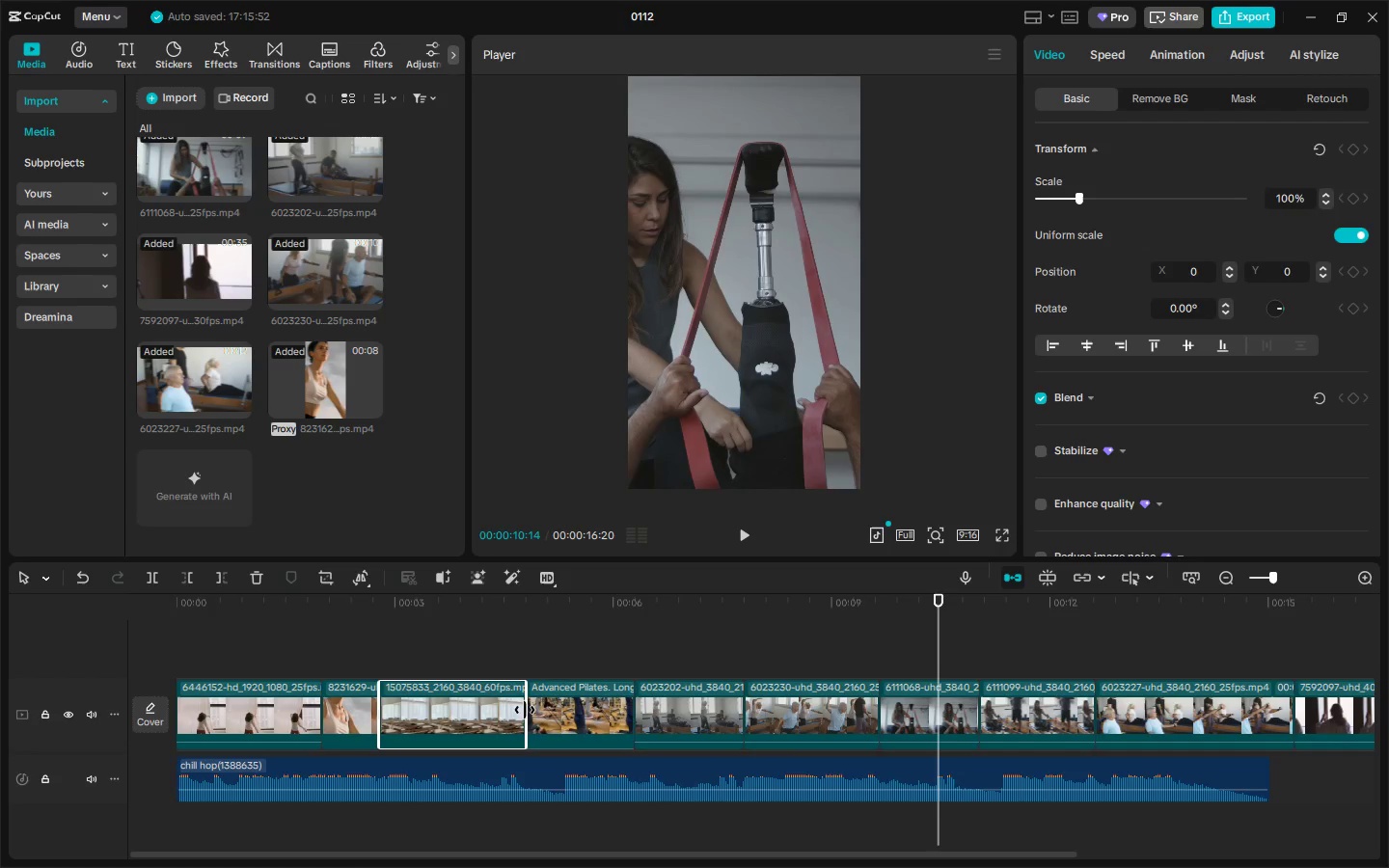 
left_click_drag(start_coordinate=[526, 709], to_coordinate=[449, 710])
 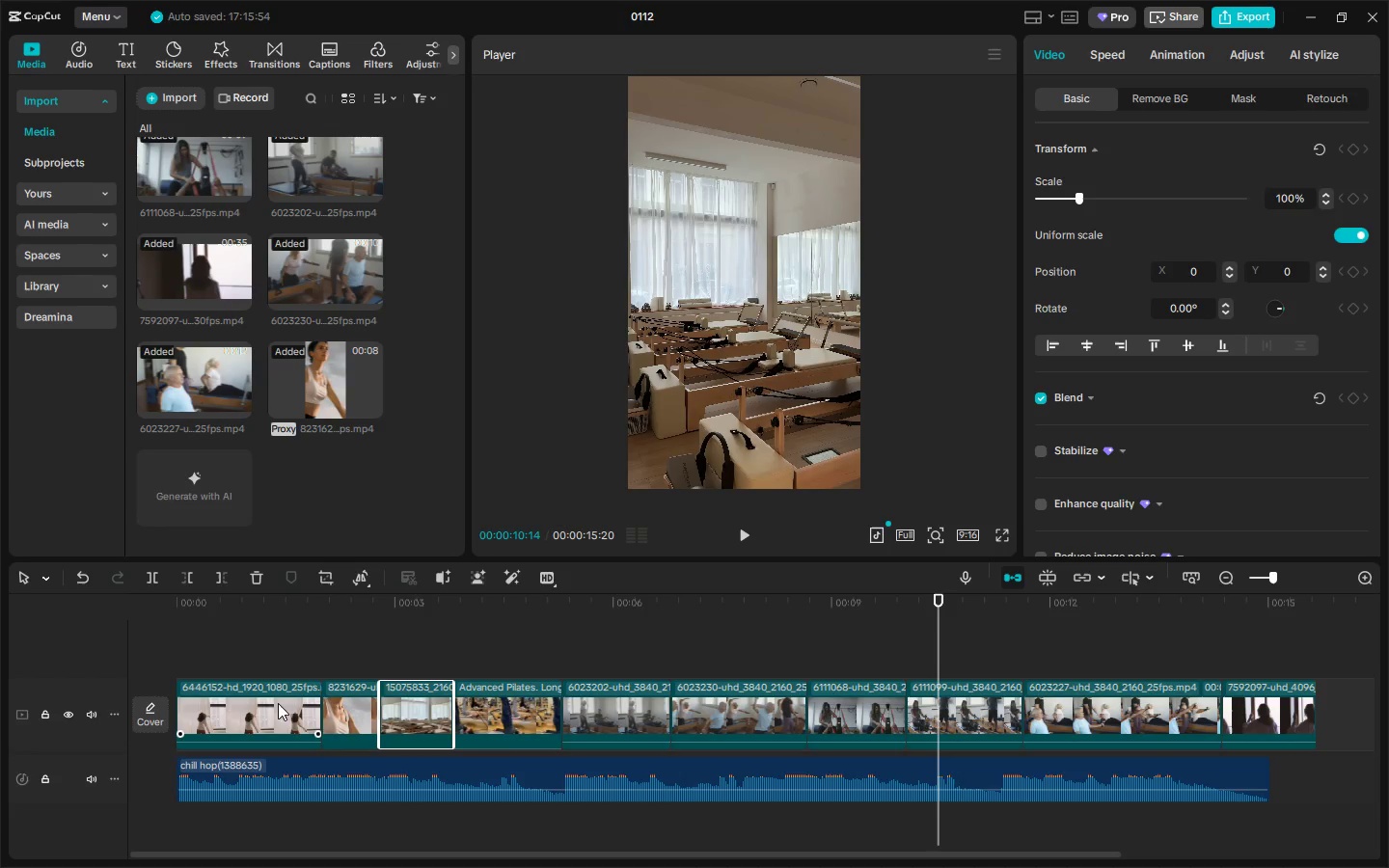 
left_click([274, 703])
 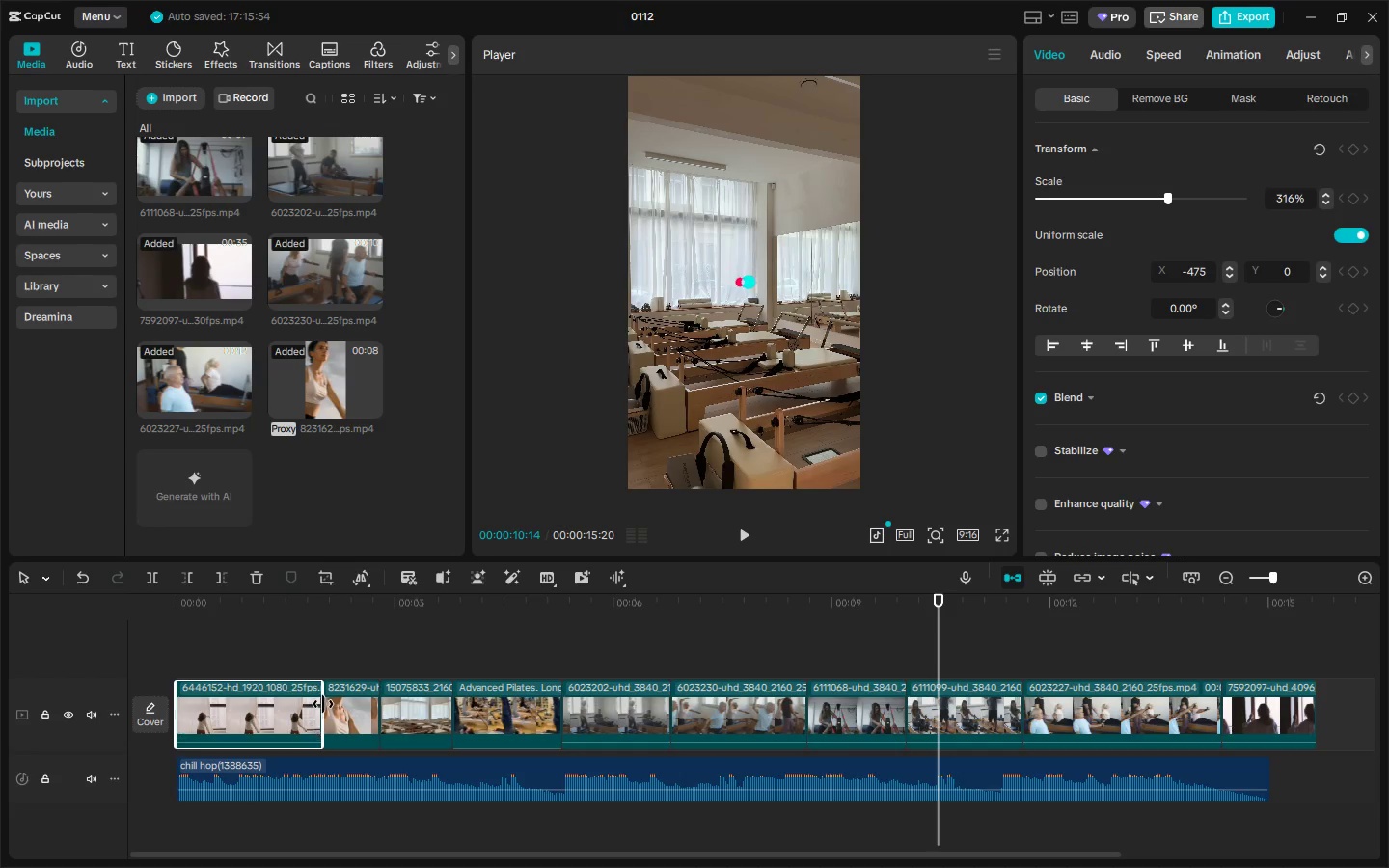 
left_click_drag(start_coordinate=[323, 704], to_coordinate=[239, 709])
 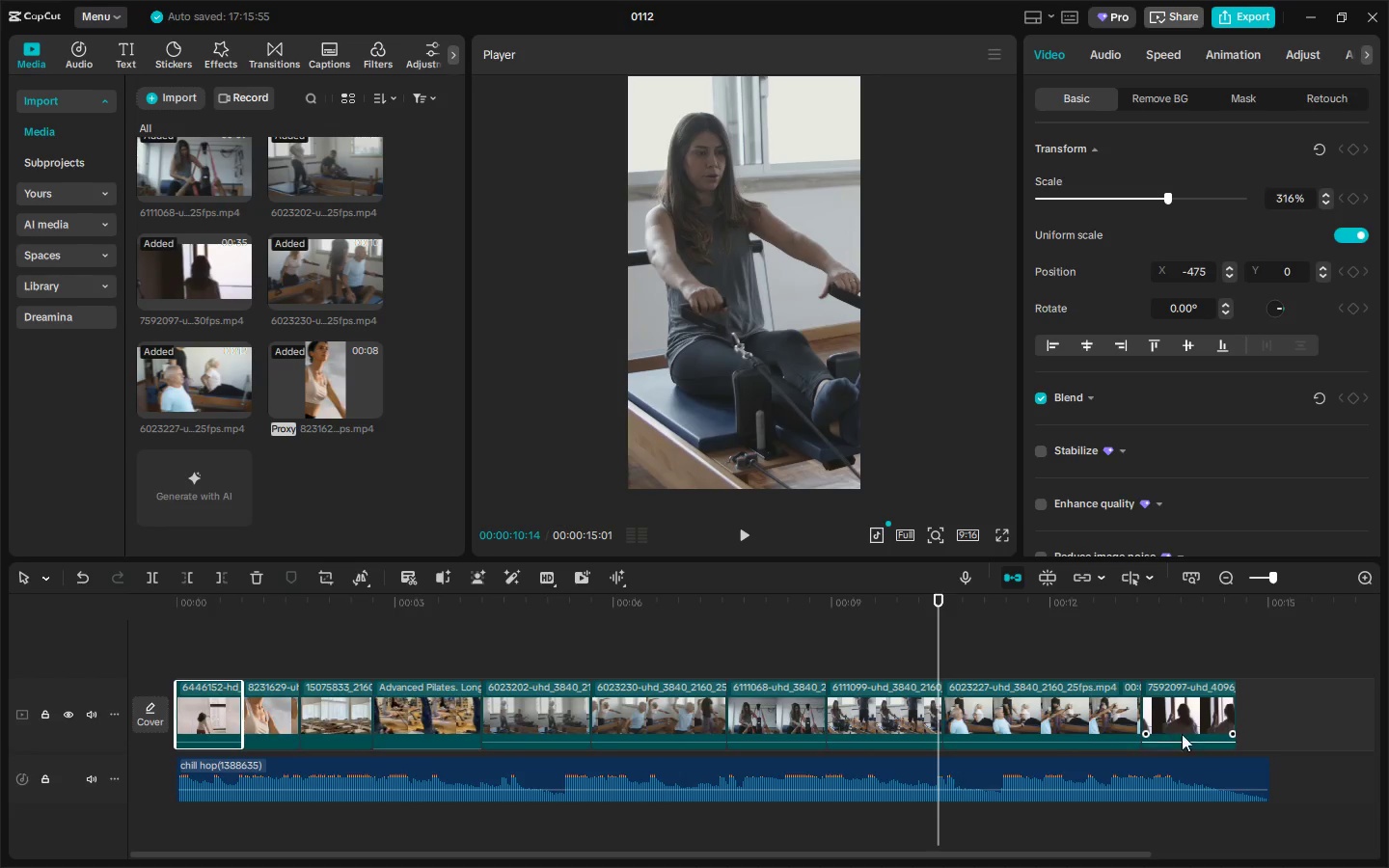 
left_click([1098, 719])
 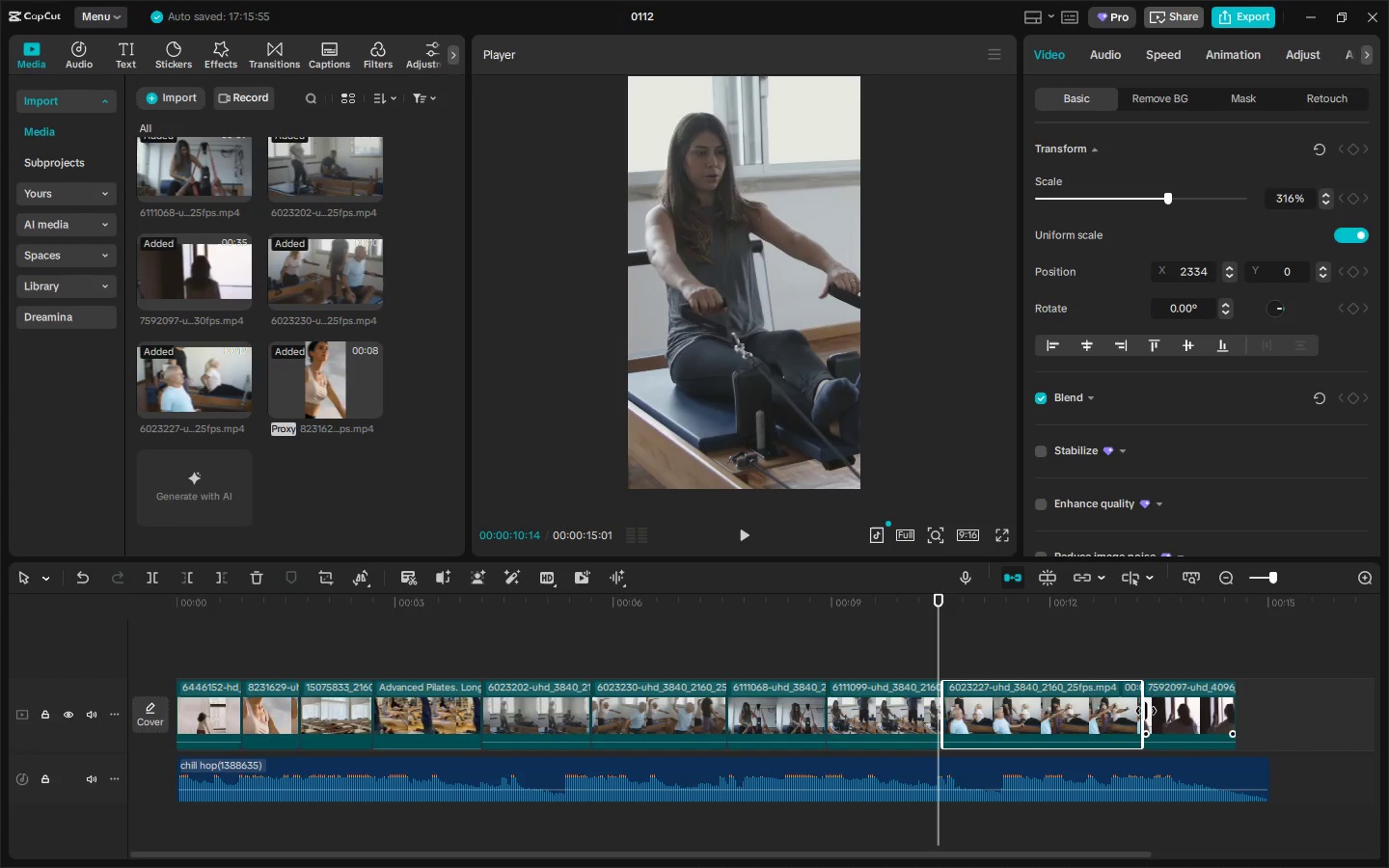 
left_click_drag(start_coordinate=[1142, 711], to_coordinate=[1086, 712])
 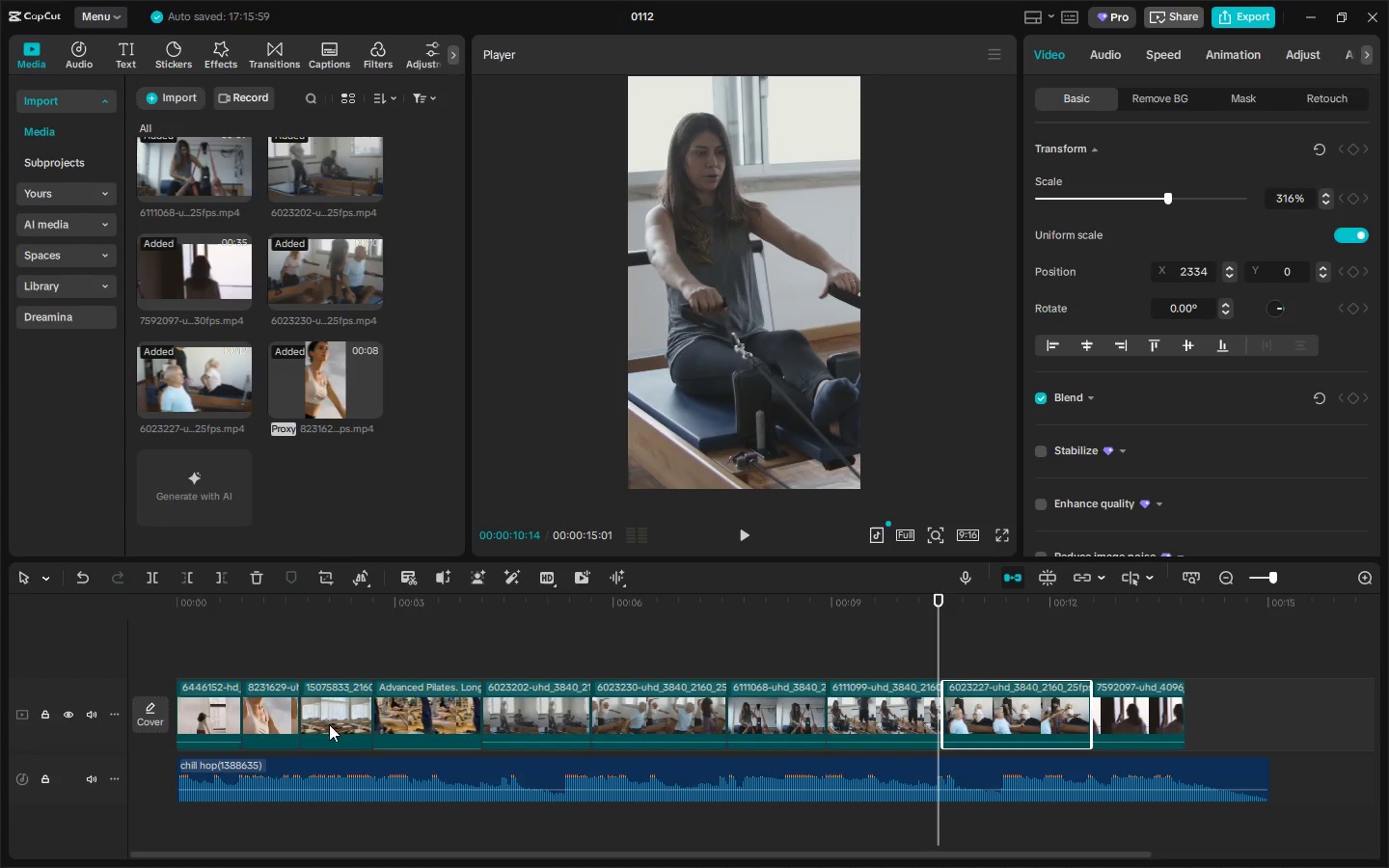 
left_click([206, 700])
 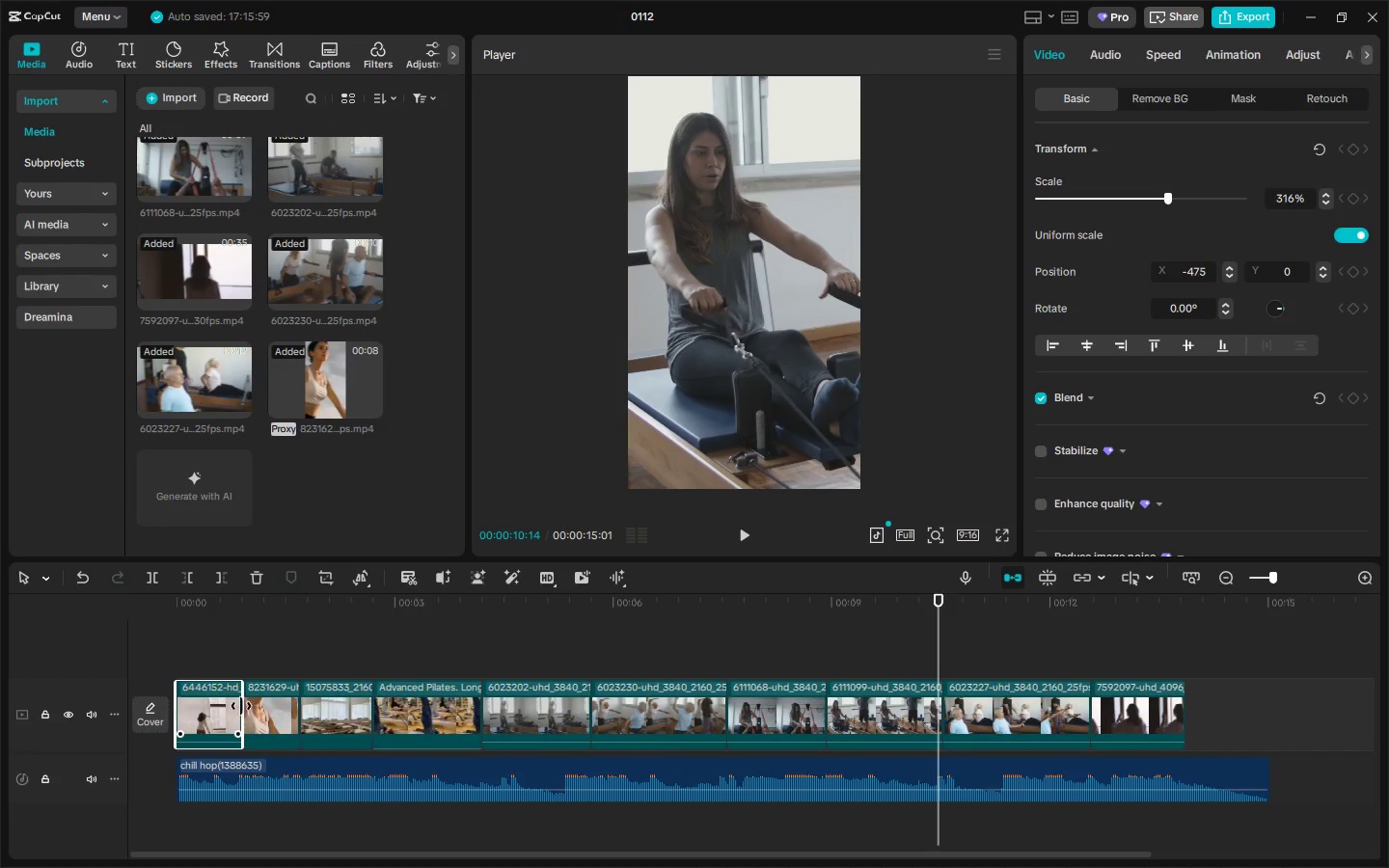 
left_click_drag(start_coordinate=[241, 706], to_coordinate=[287, 709])
 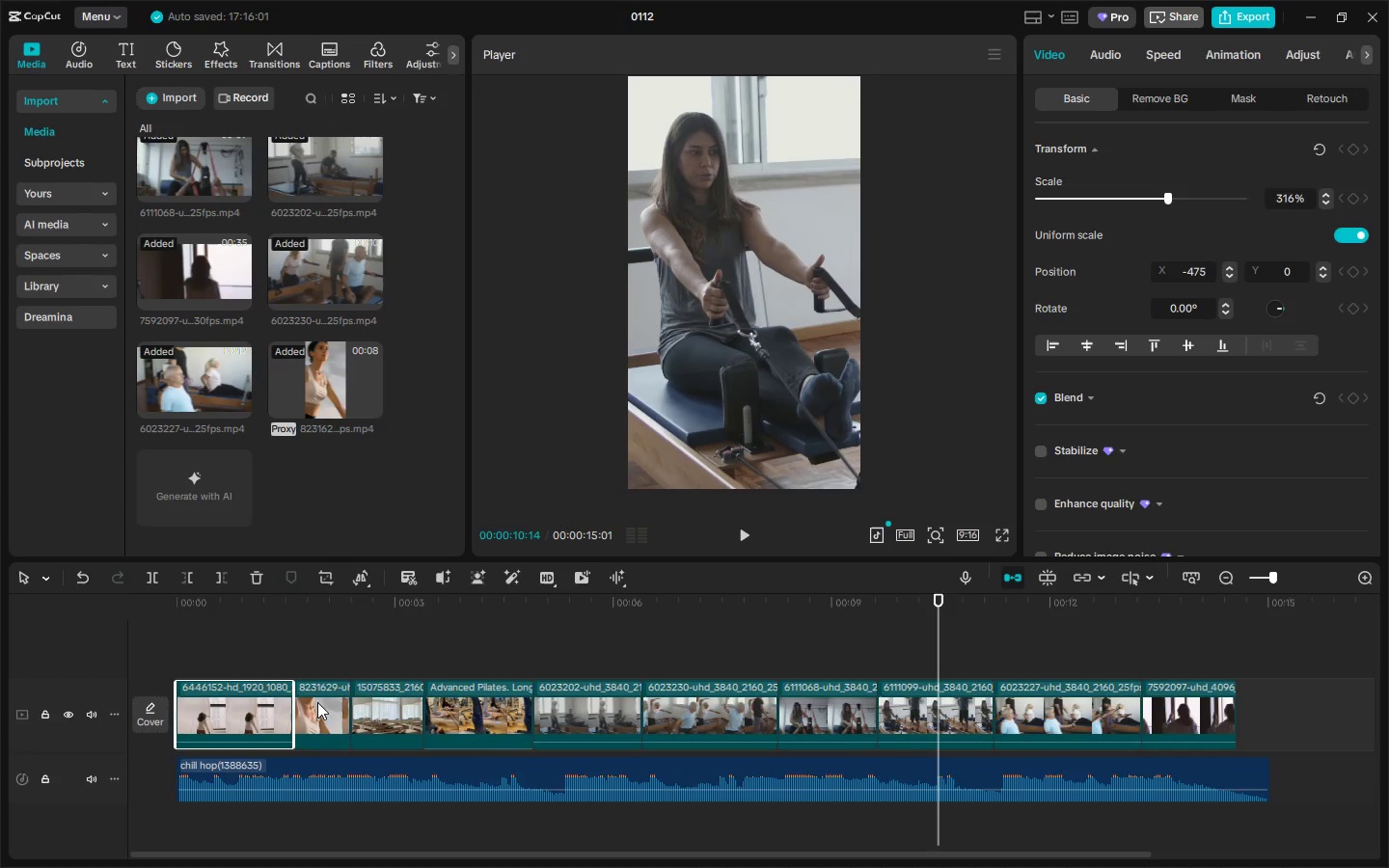 
left_click([318, 702])
 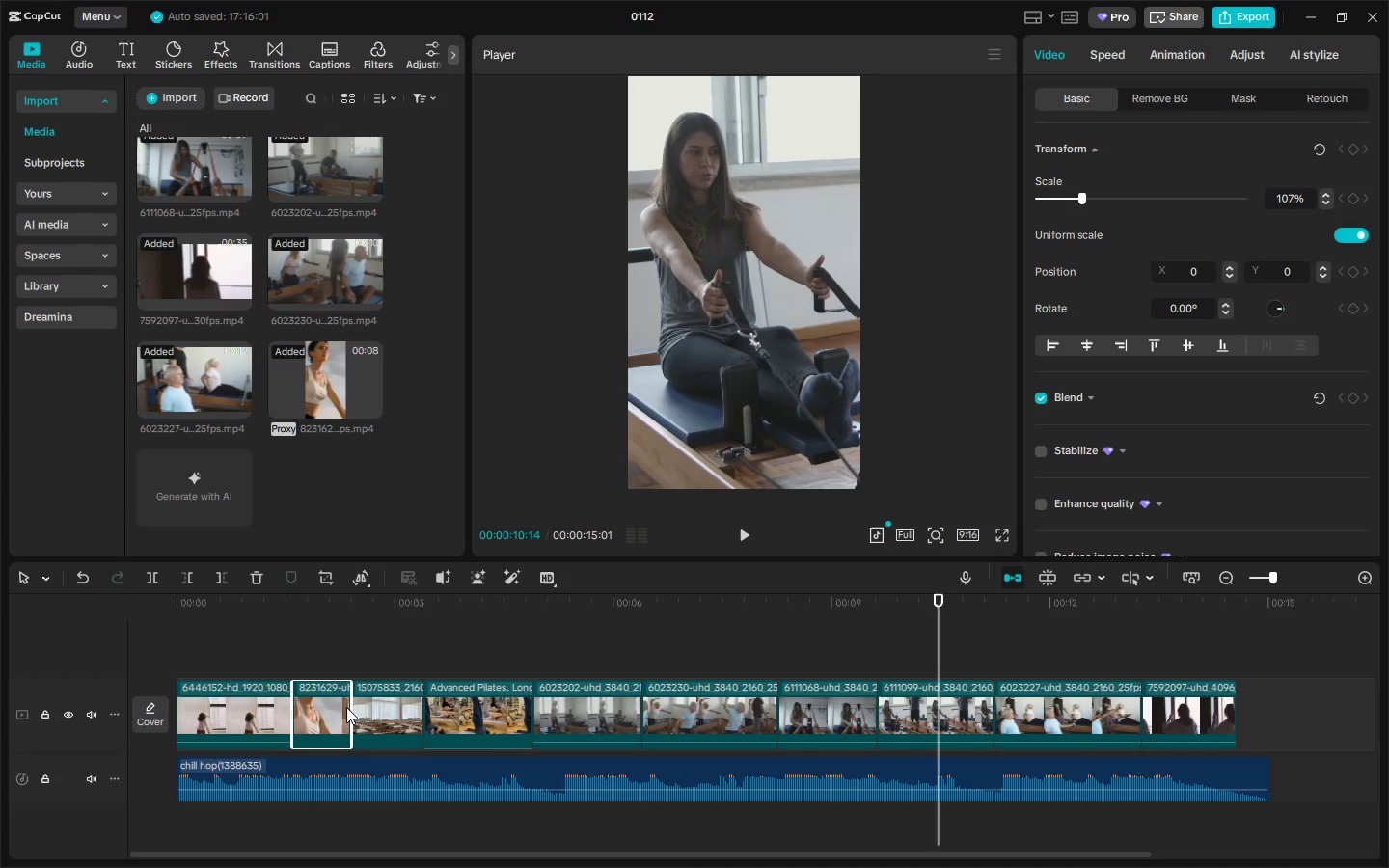 
left_click_drag(start_coordinate=[346, 707], to_coordinate=[358, 707])
 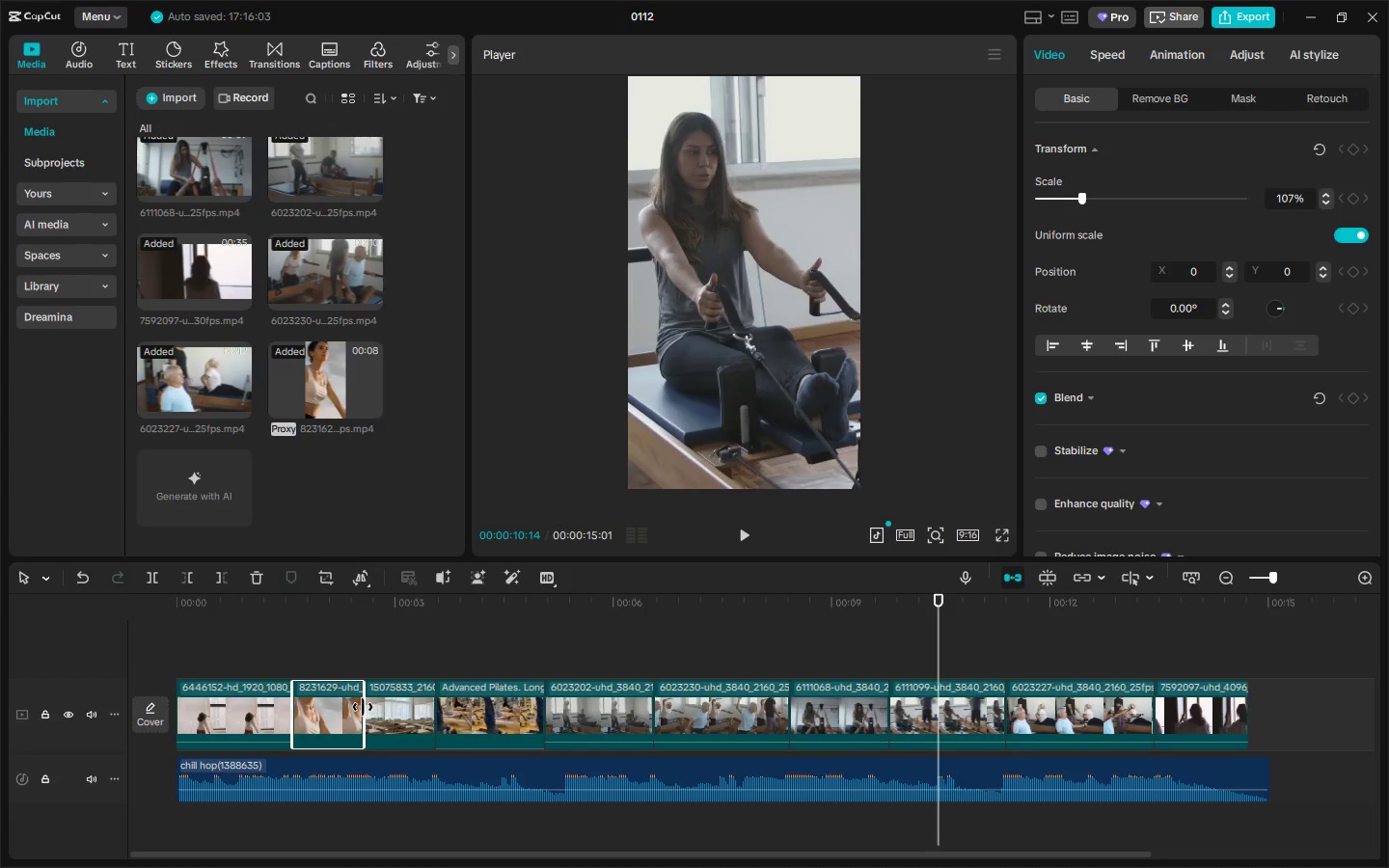 
left_click_drag(start_coordinate=[363, 707], to_coordinate=[377, 708])
 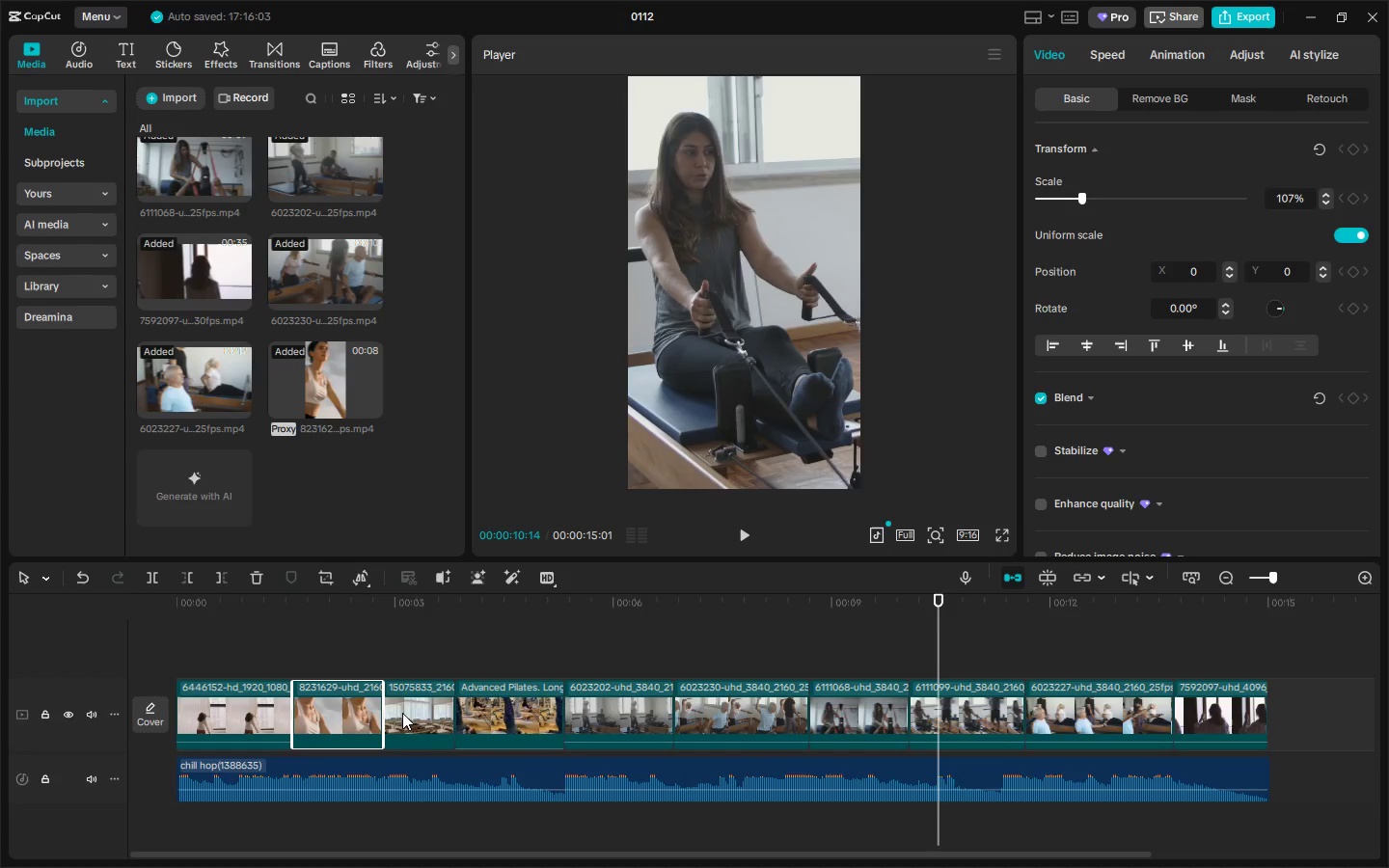 
double_click([424, 714])
 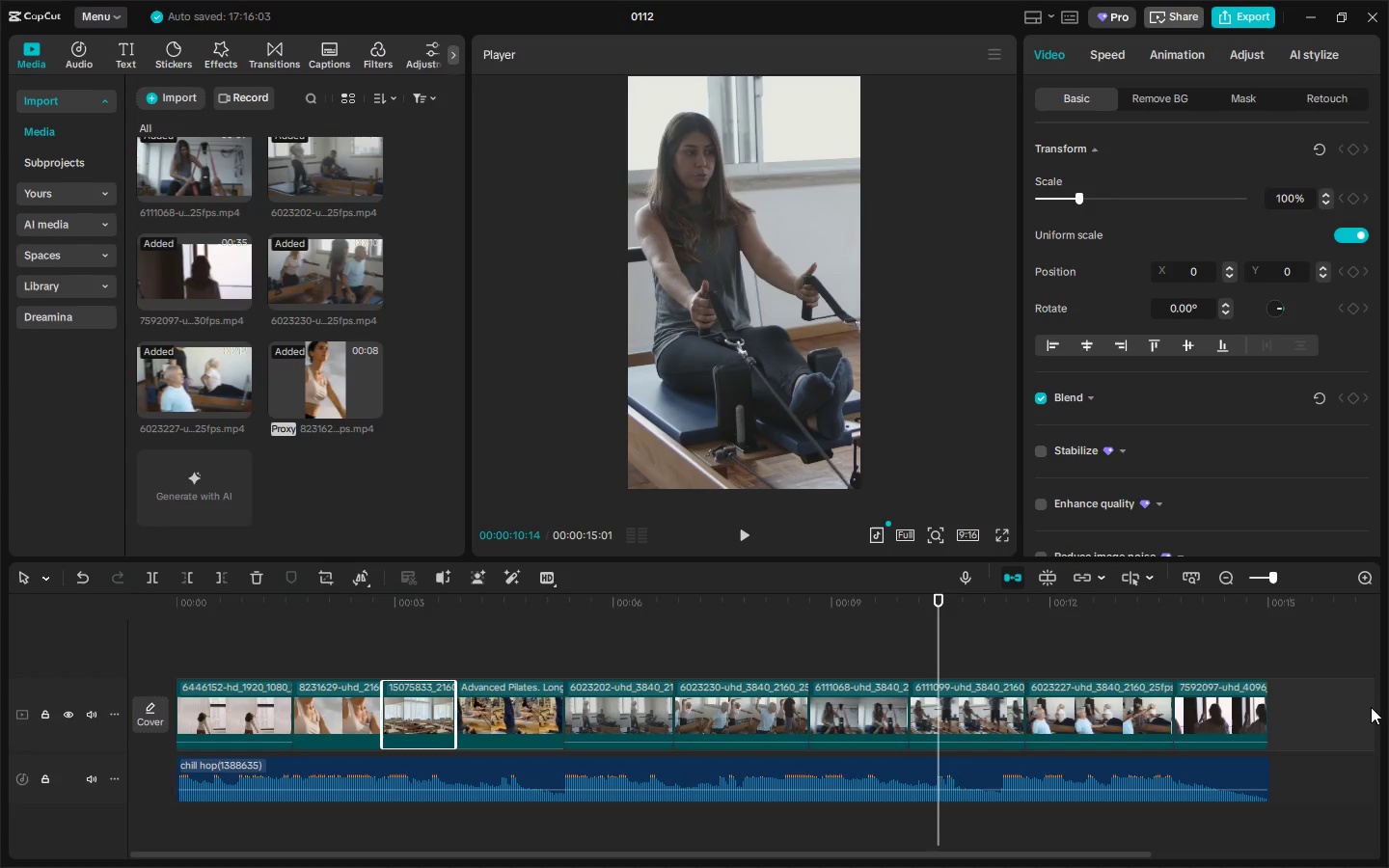 
left_click([1256, 712])
 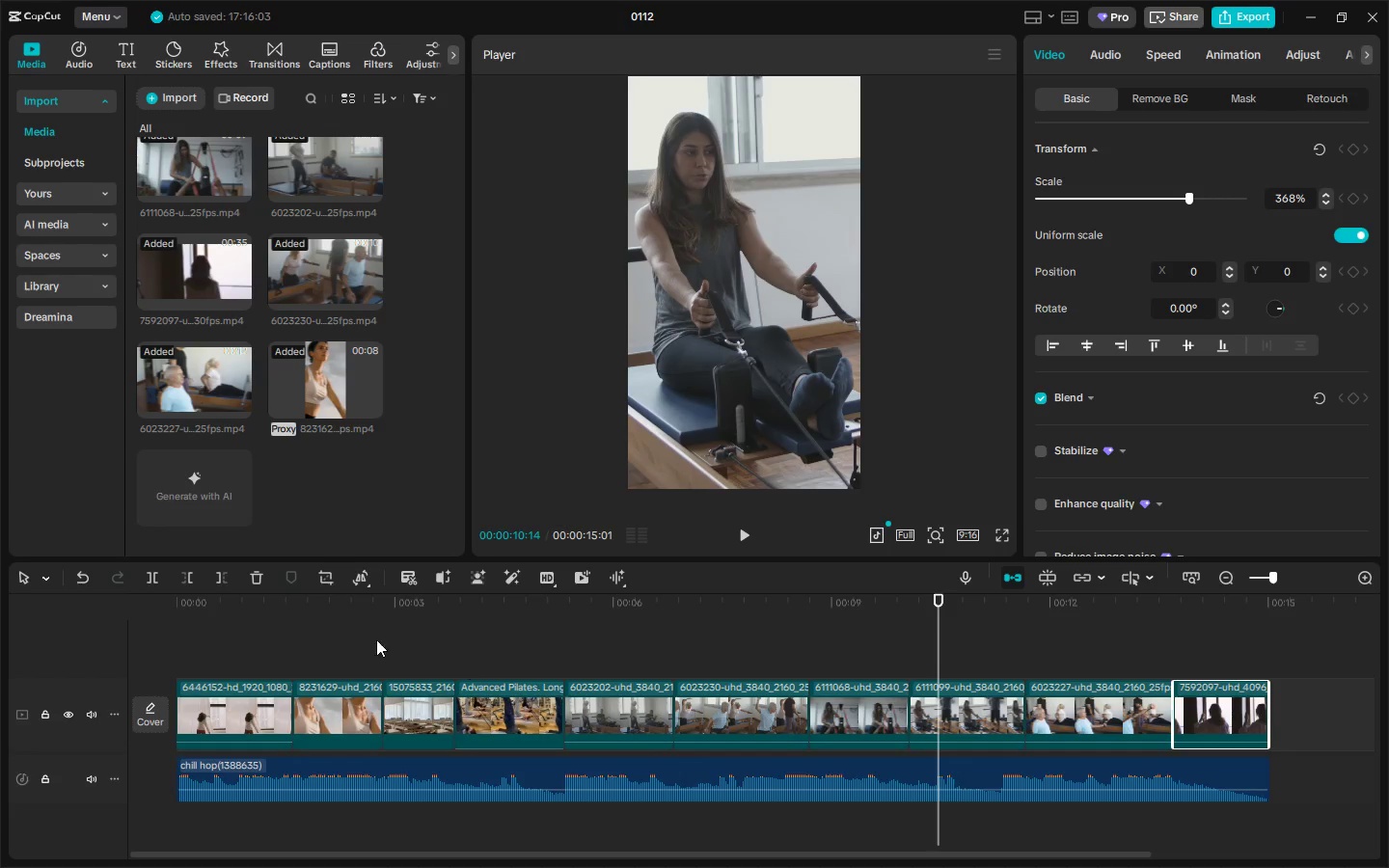 
left_click_drag(start_coordinate=[309, 619], to_coordinate=[119, 618])
 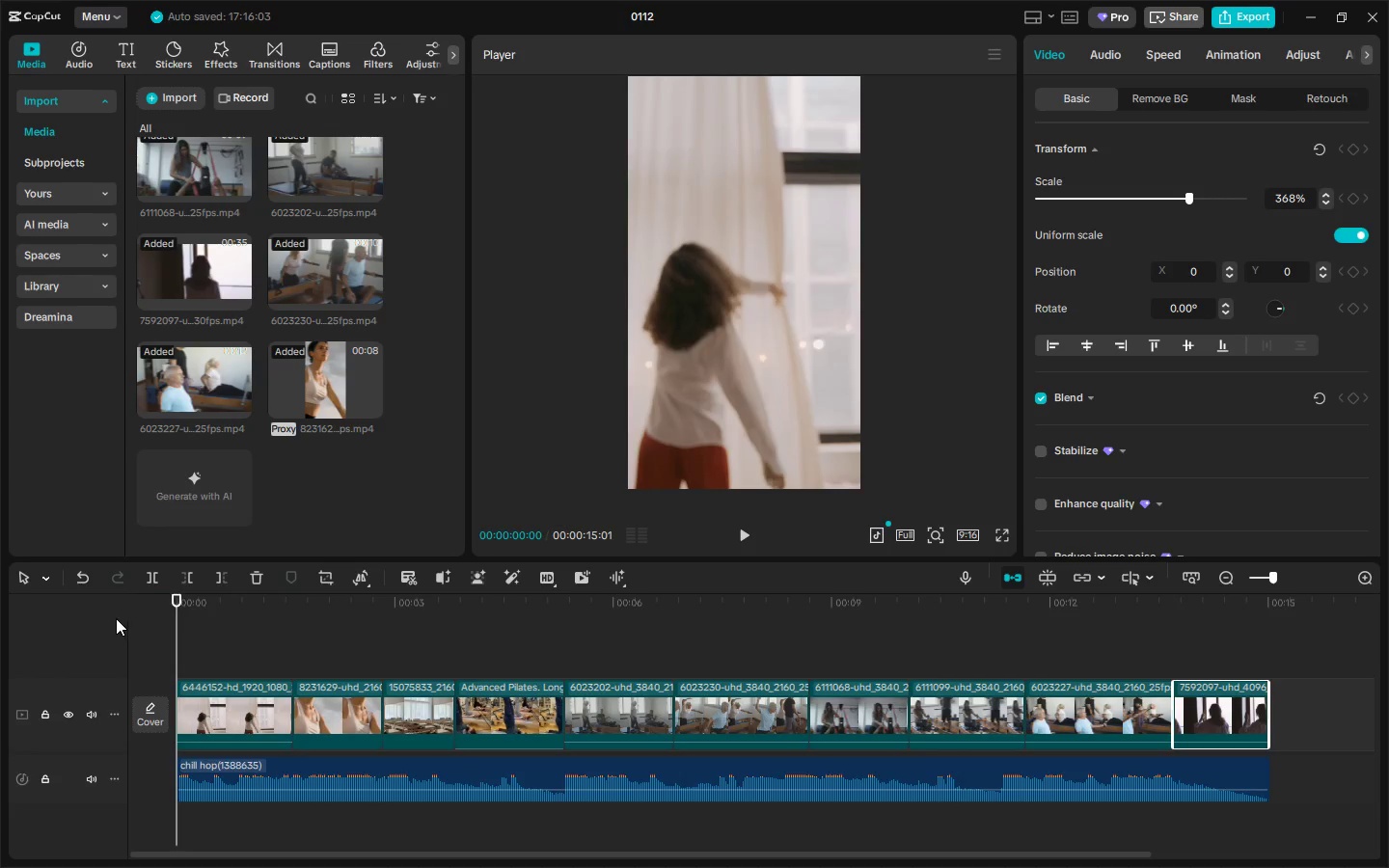 
key(Space)
 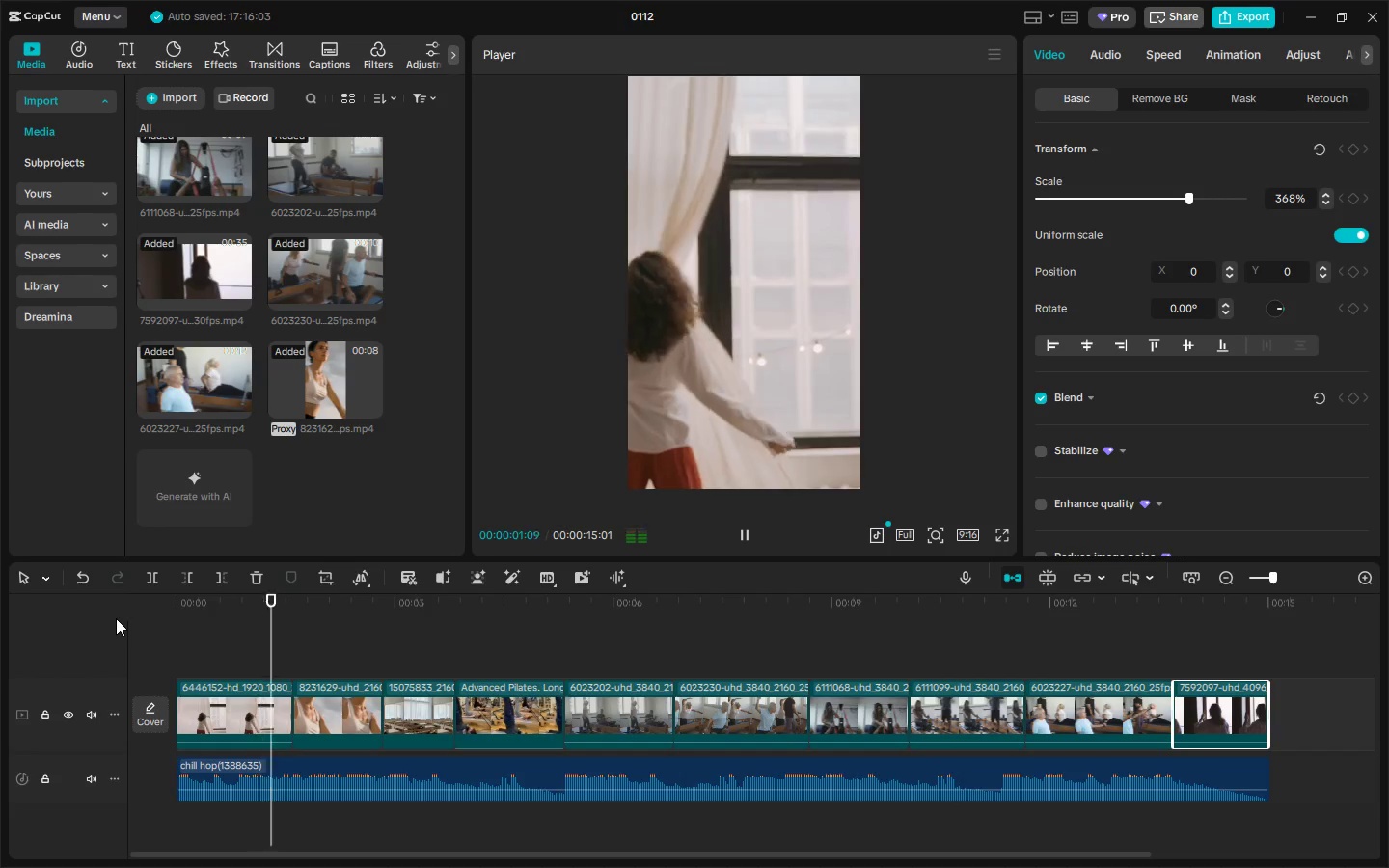 
key(Space)
 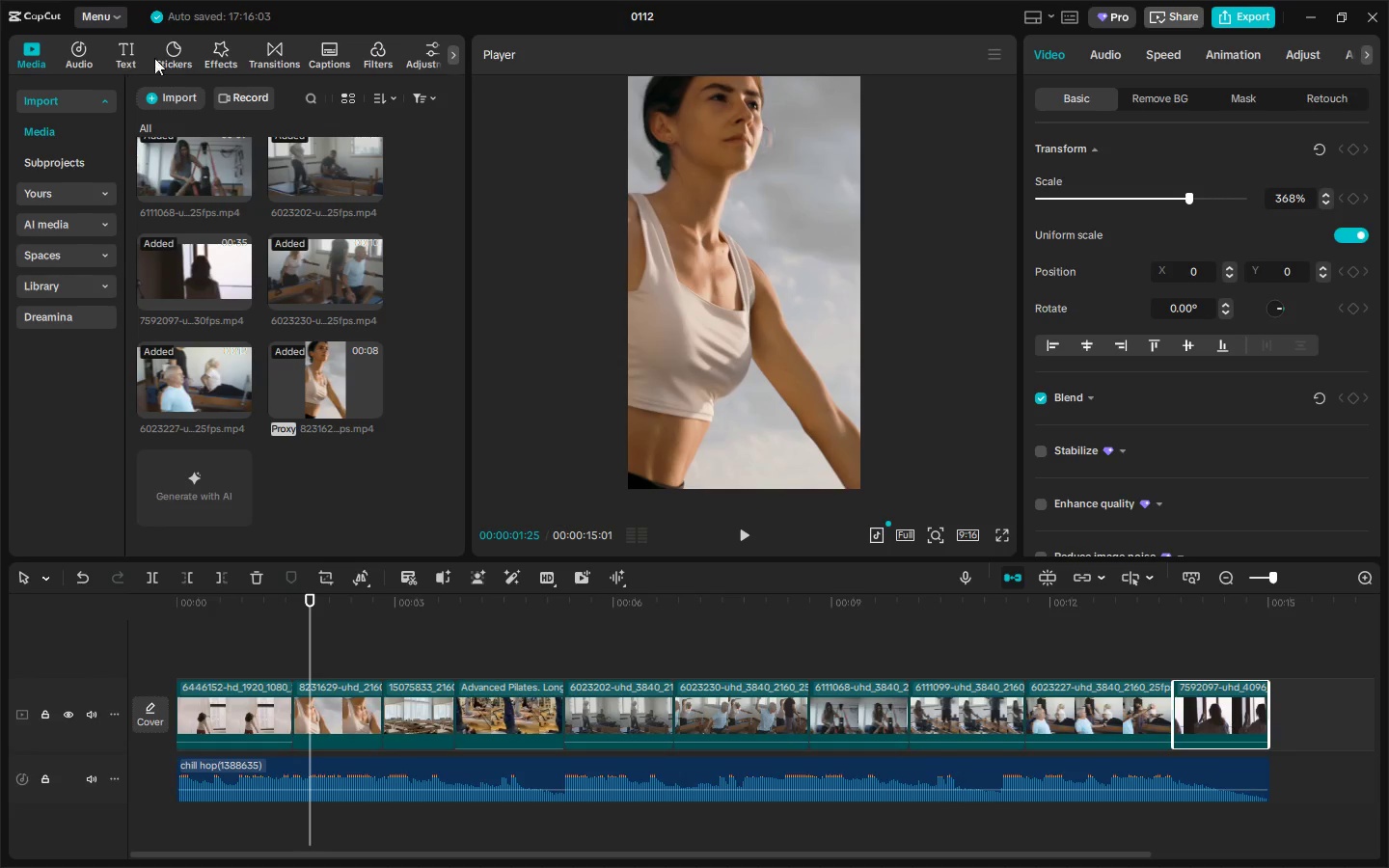 
left_click([75, 50])
 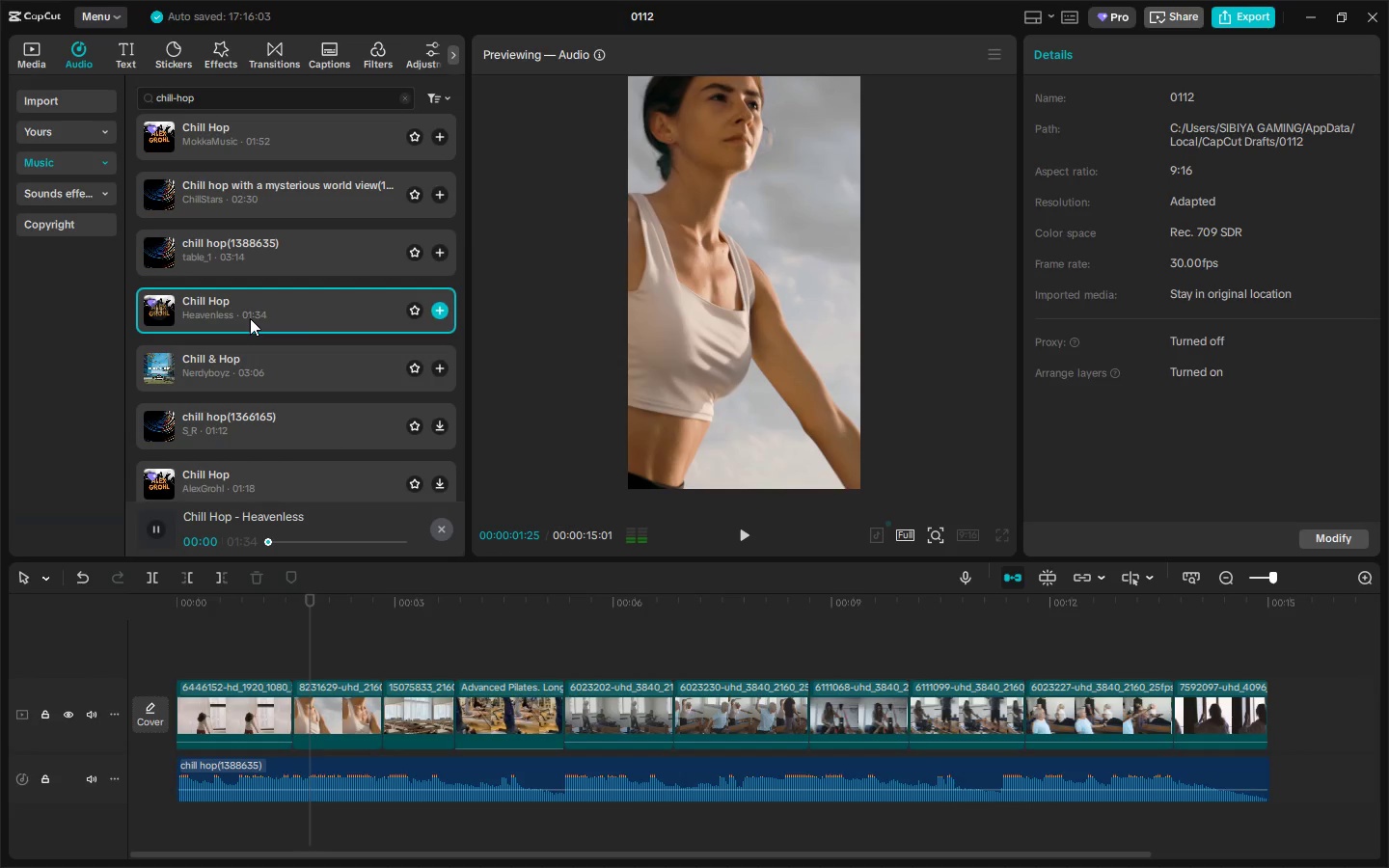 
left_click([240, 378])
 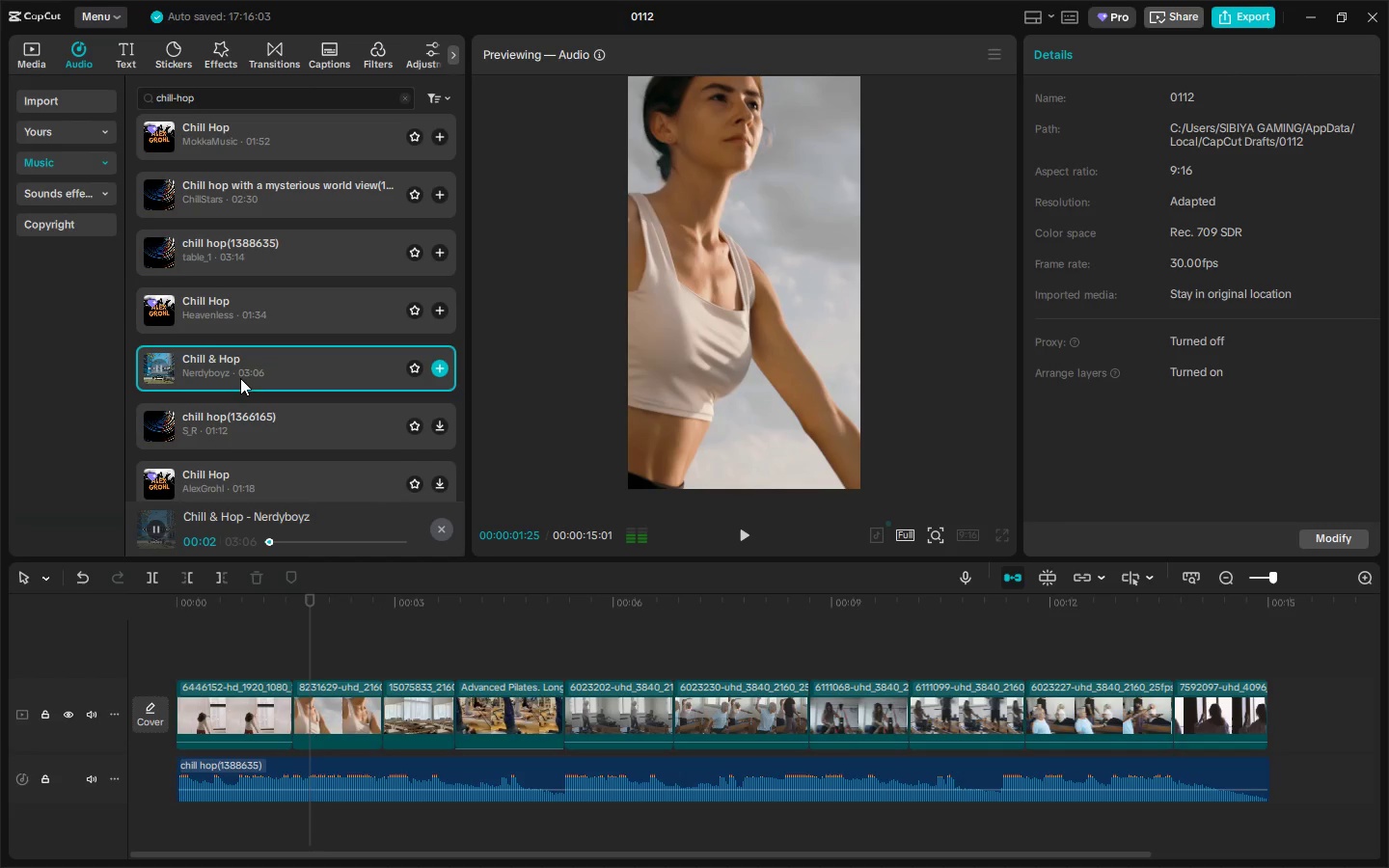 
left_click([238, 420])
 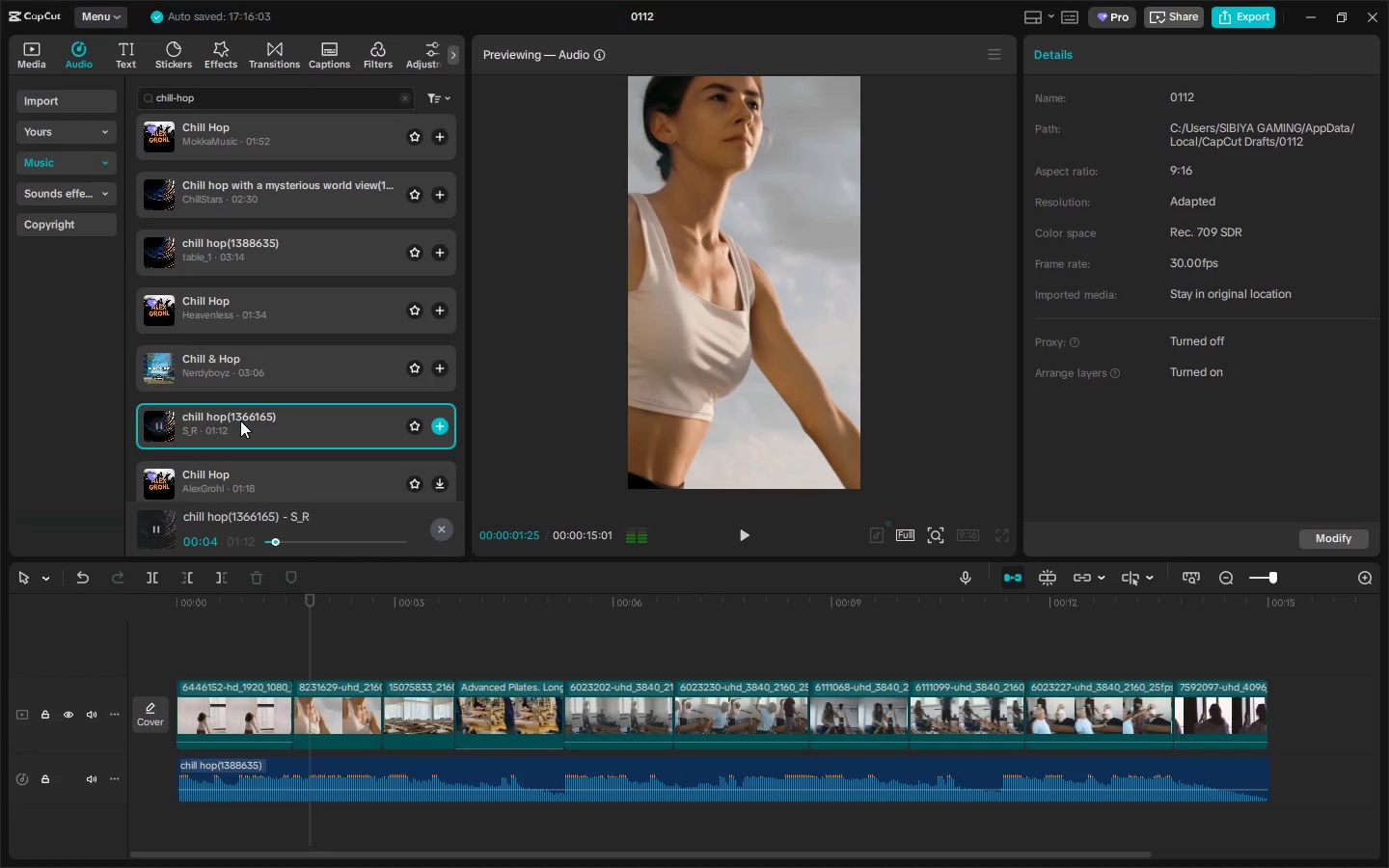 
wait(6.7)
 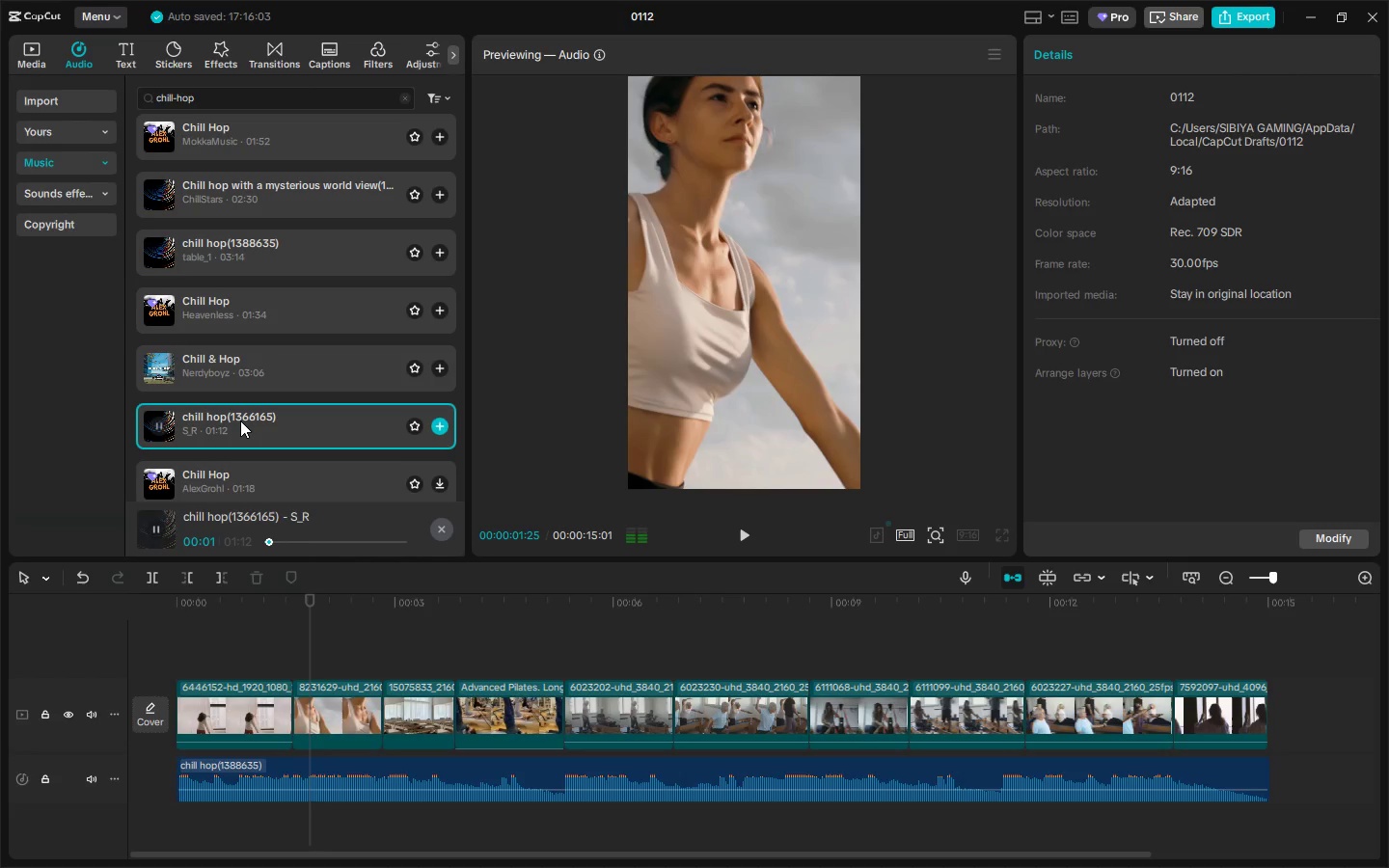 
scroll: coordinate [240, 420], scroll_direction: down, amount: 1.0
 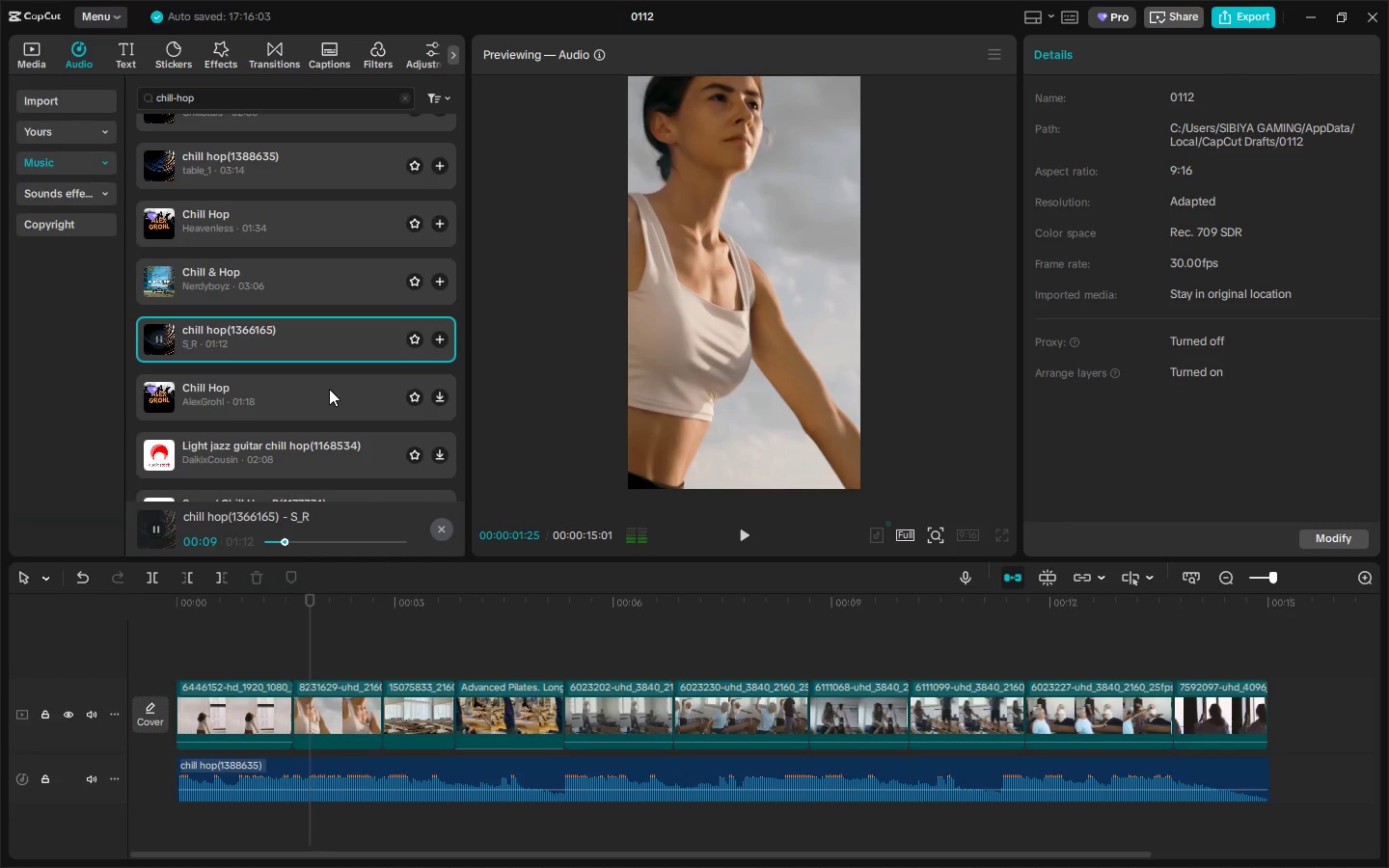 
left_click([329, 389])
 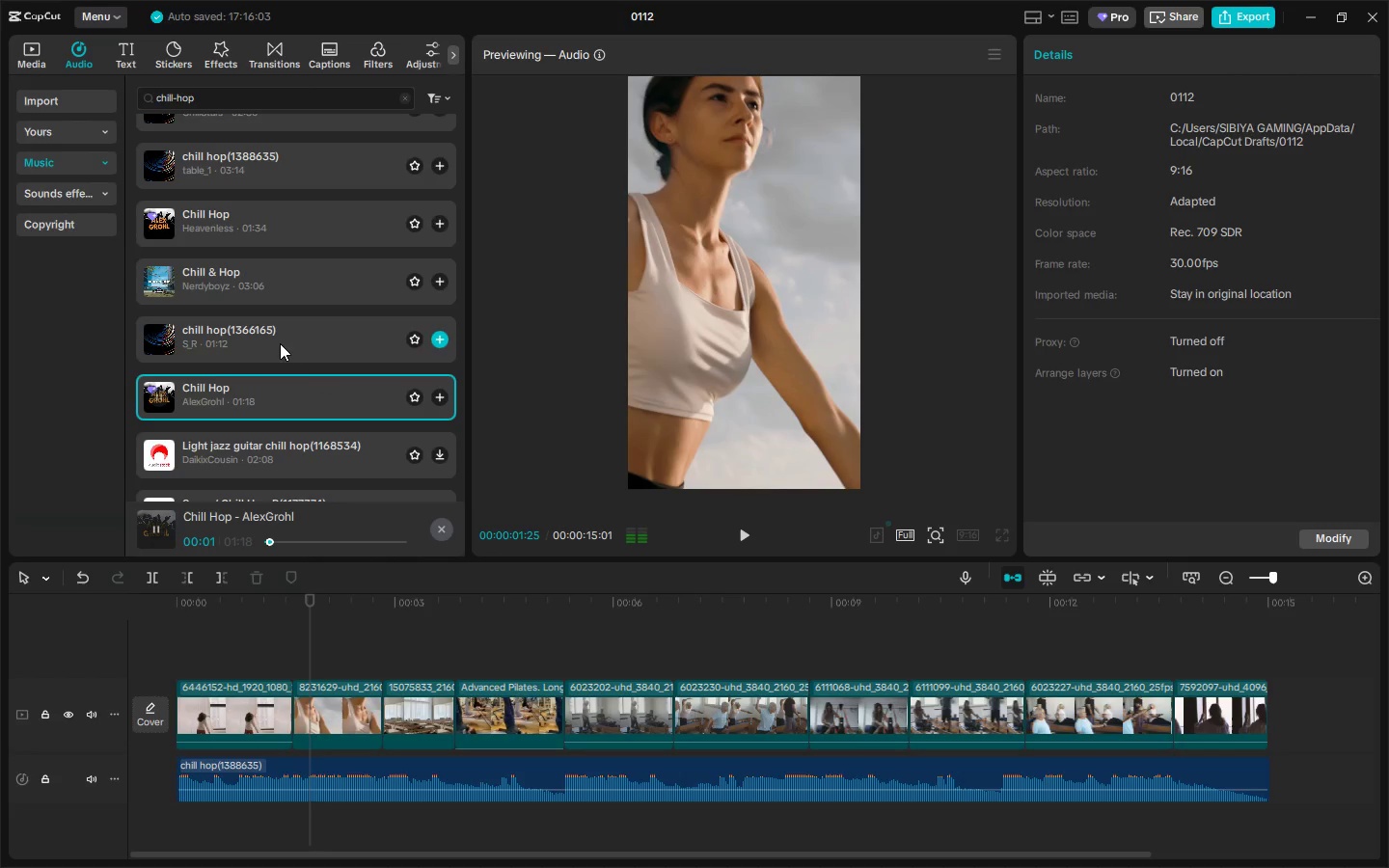 
left_click([280, 343])
 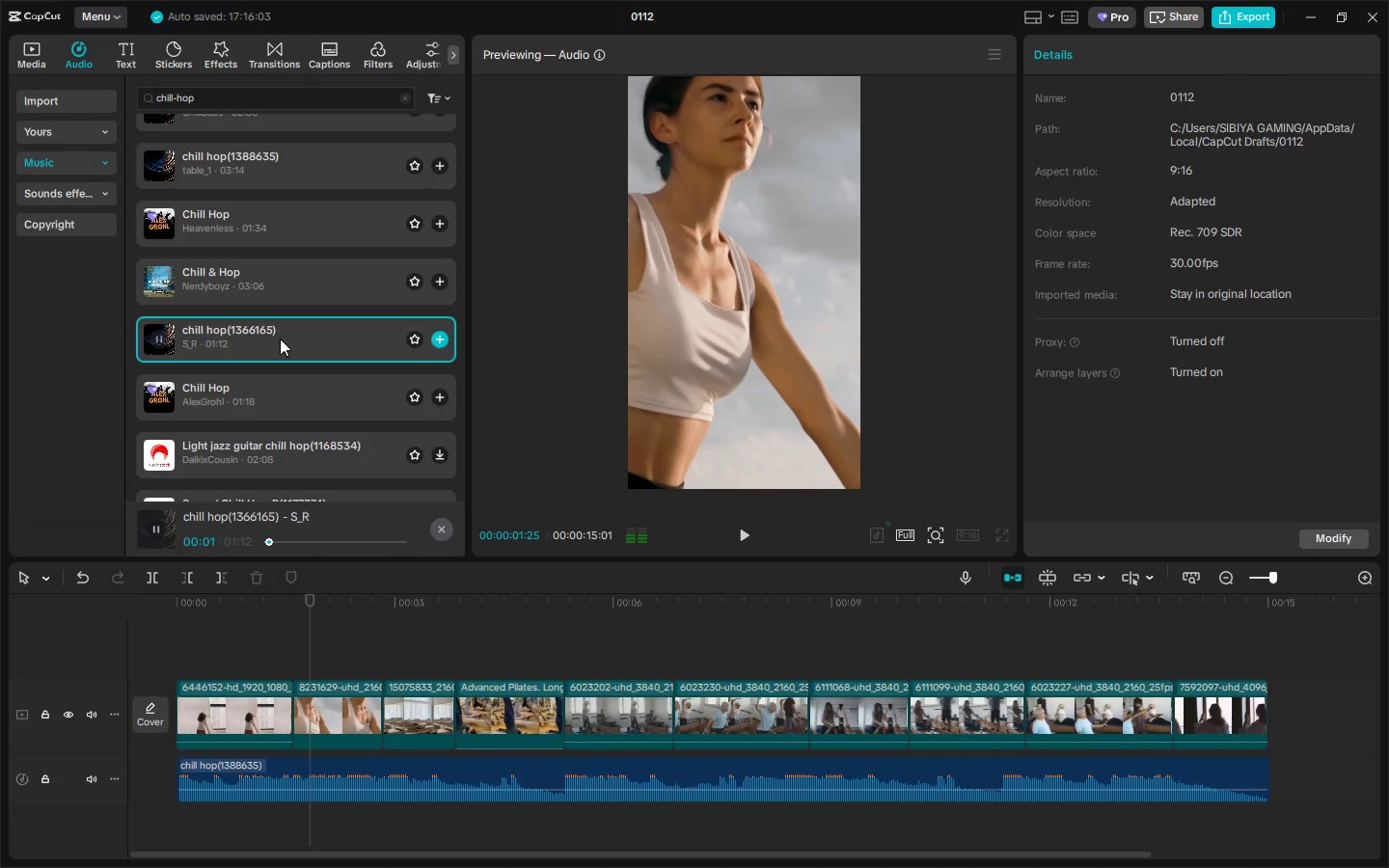 
left_click([280, 339])
 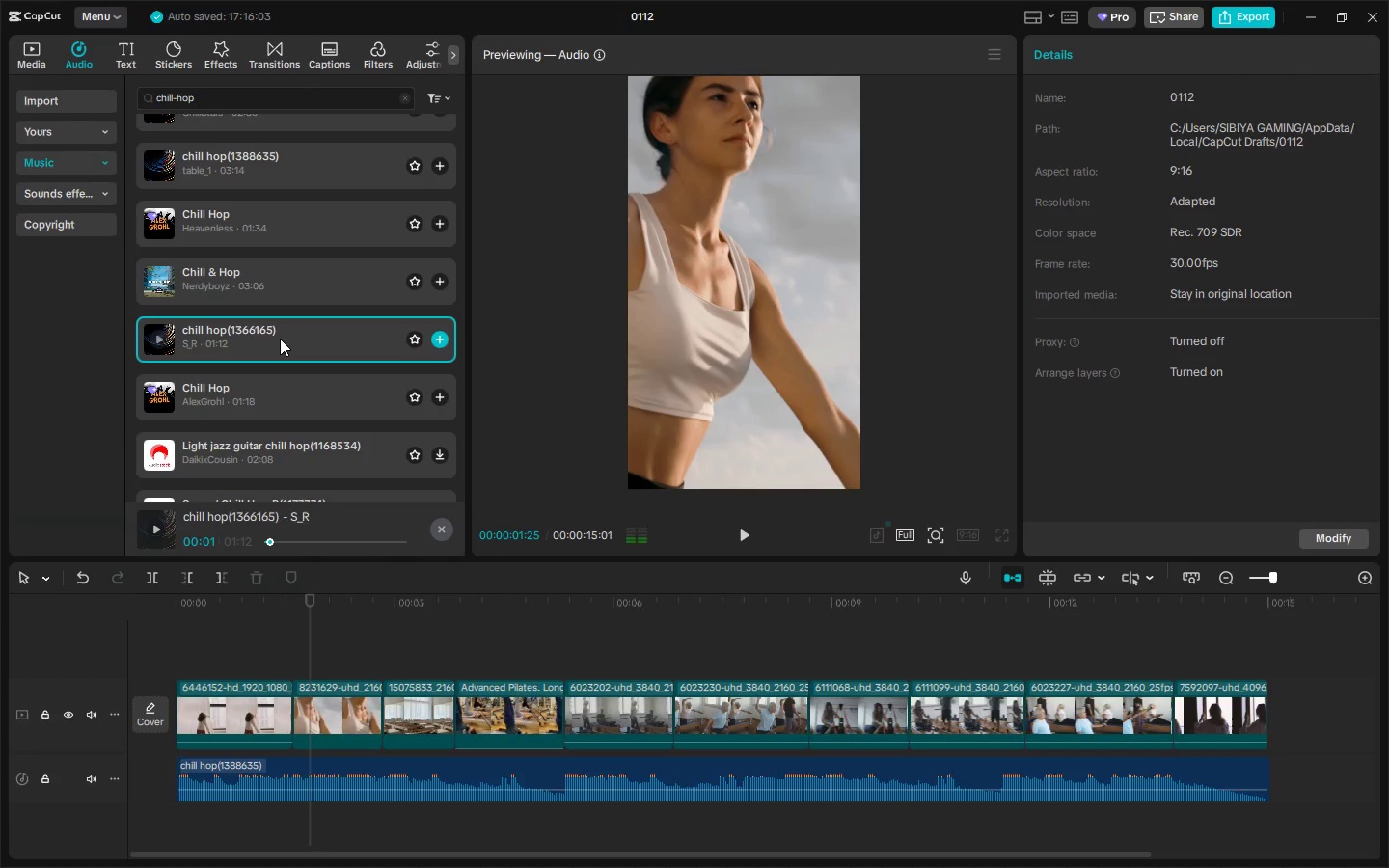 
key(Alt+AltLeft)
 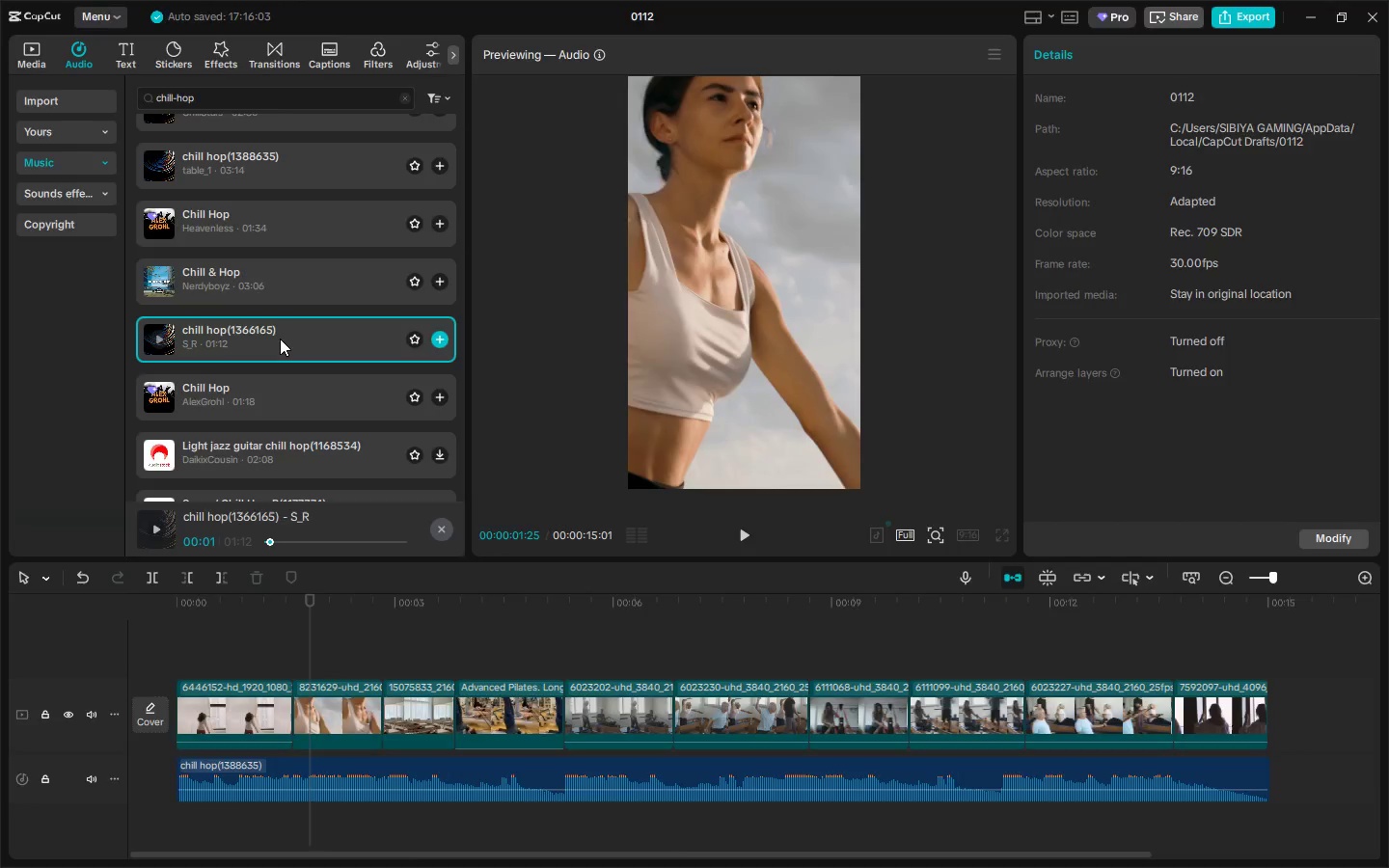 
key(Alt+Tab)